 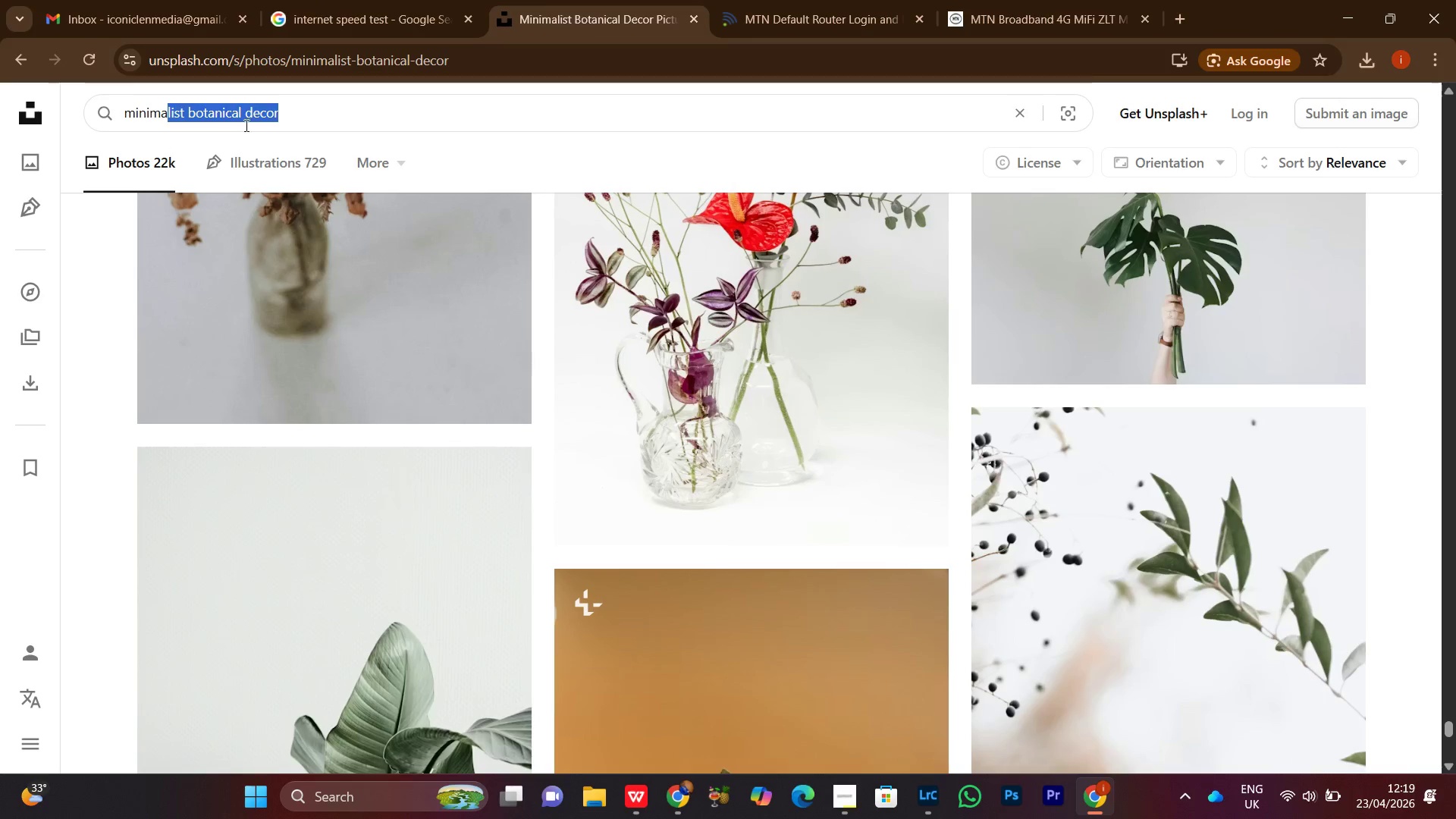 
key(Control+A)
 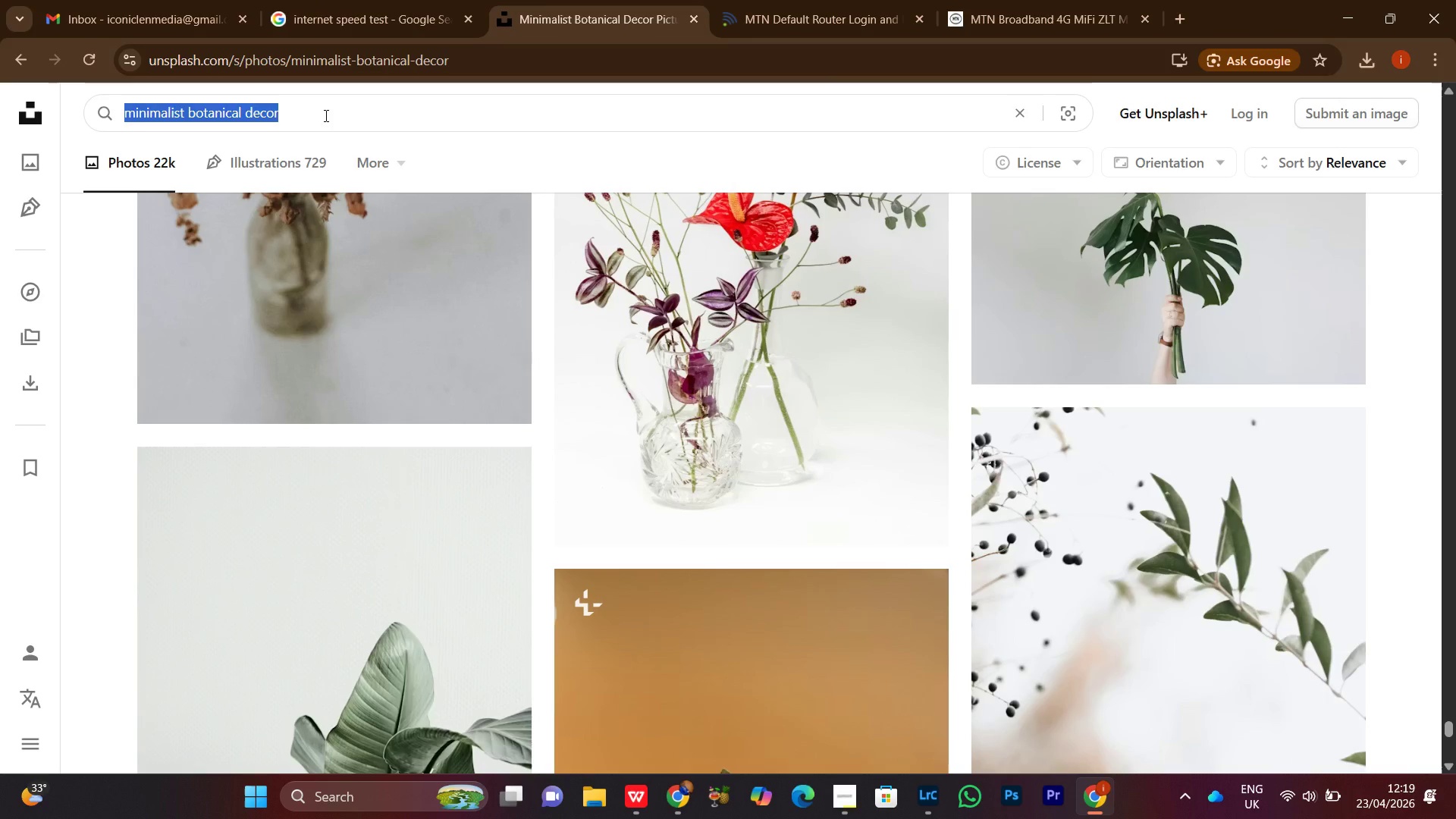 
key(Control+V)
 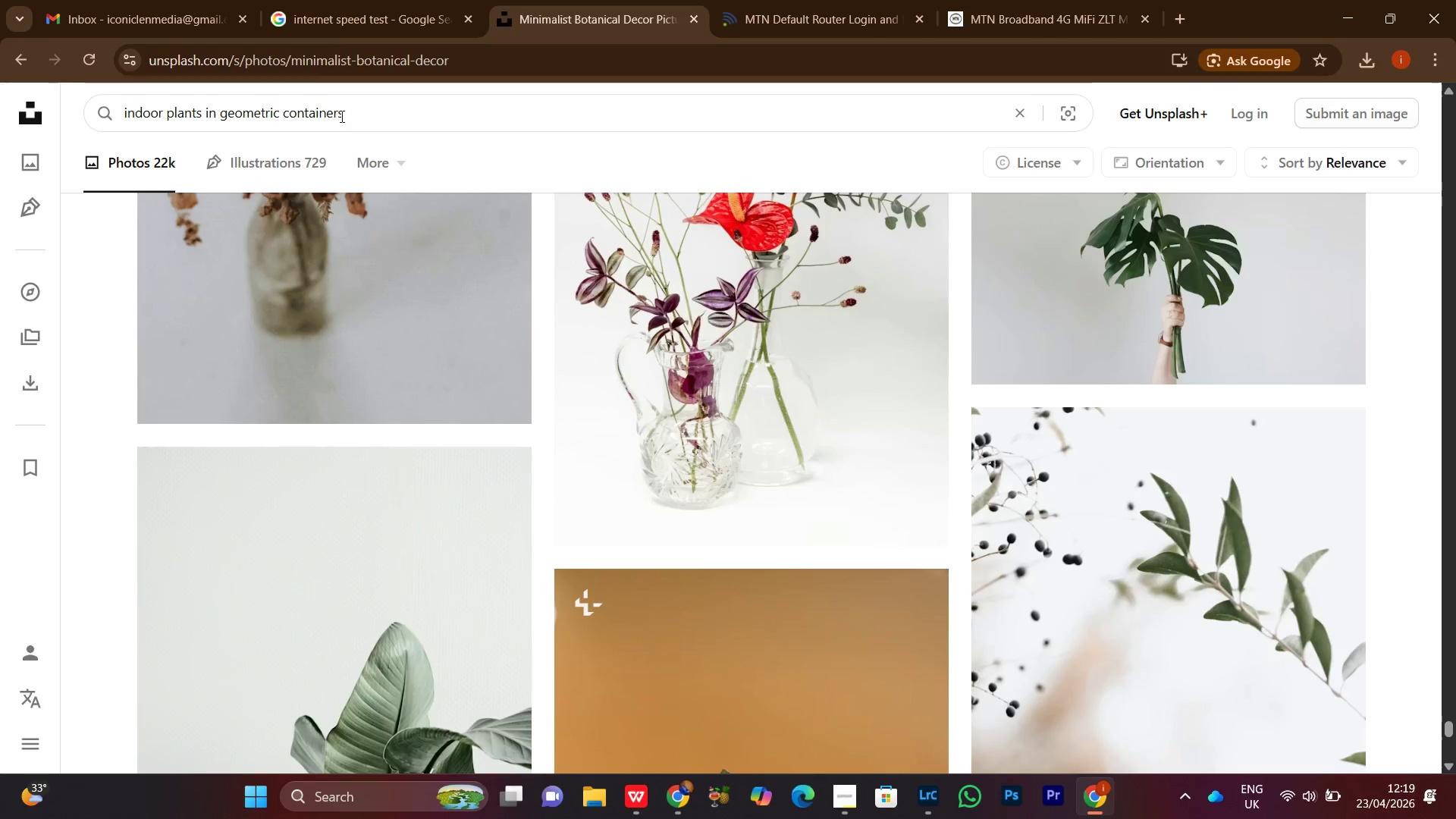 
key(Enter)
 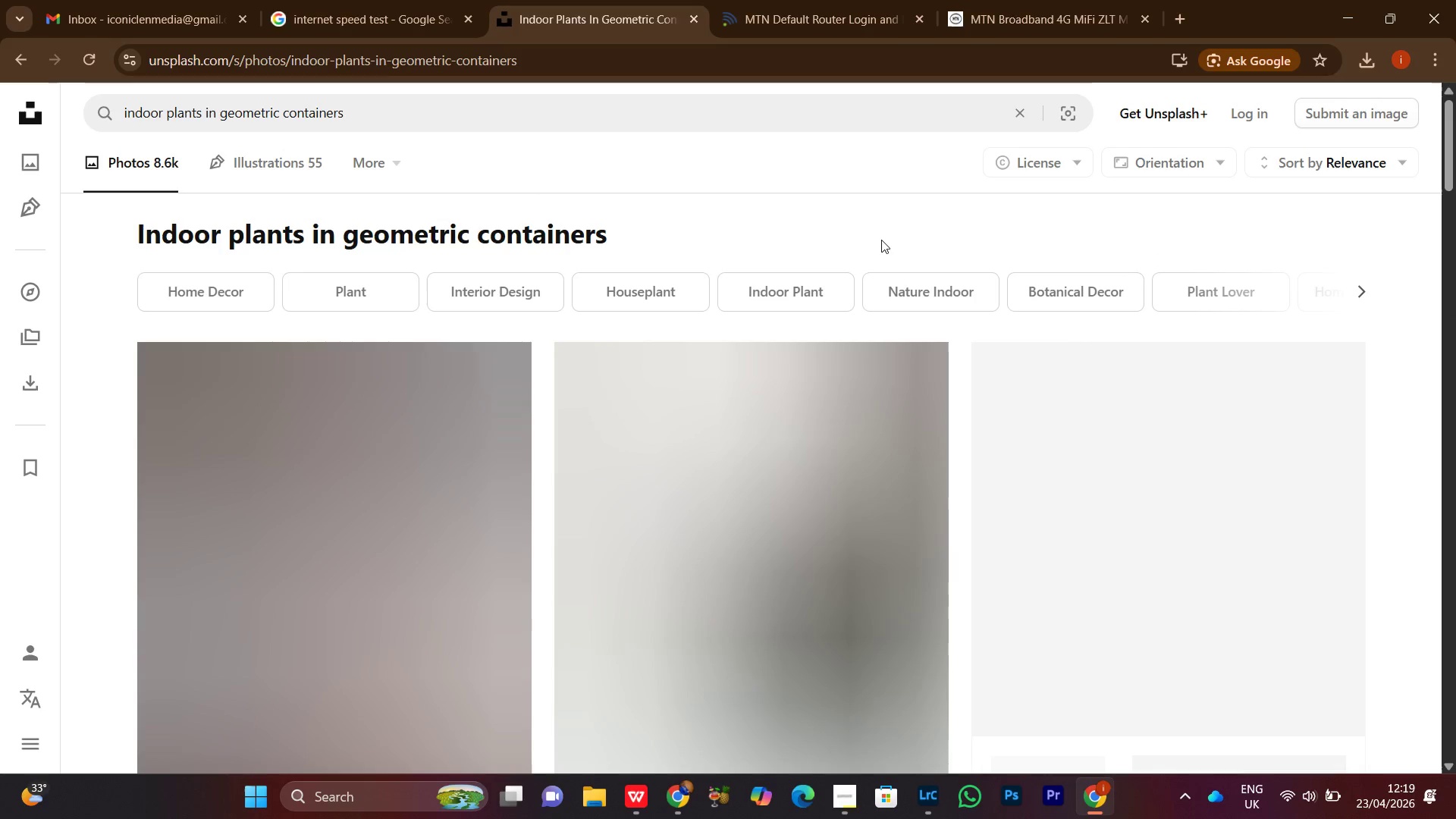 
scroll: coordinate [1433, 637], scroll_direction: down, amount: 14.0
 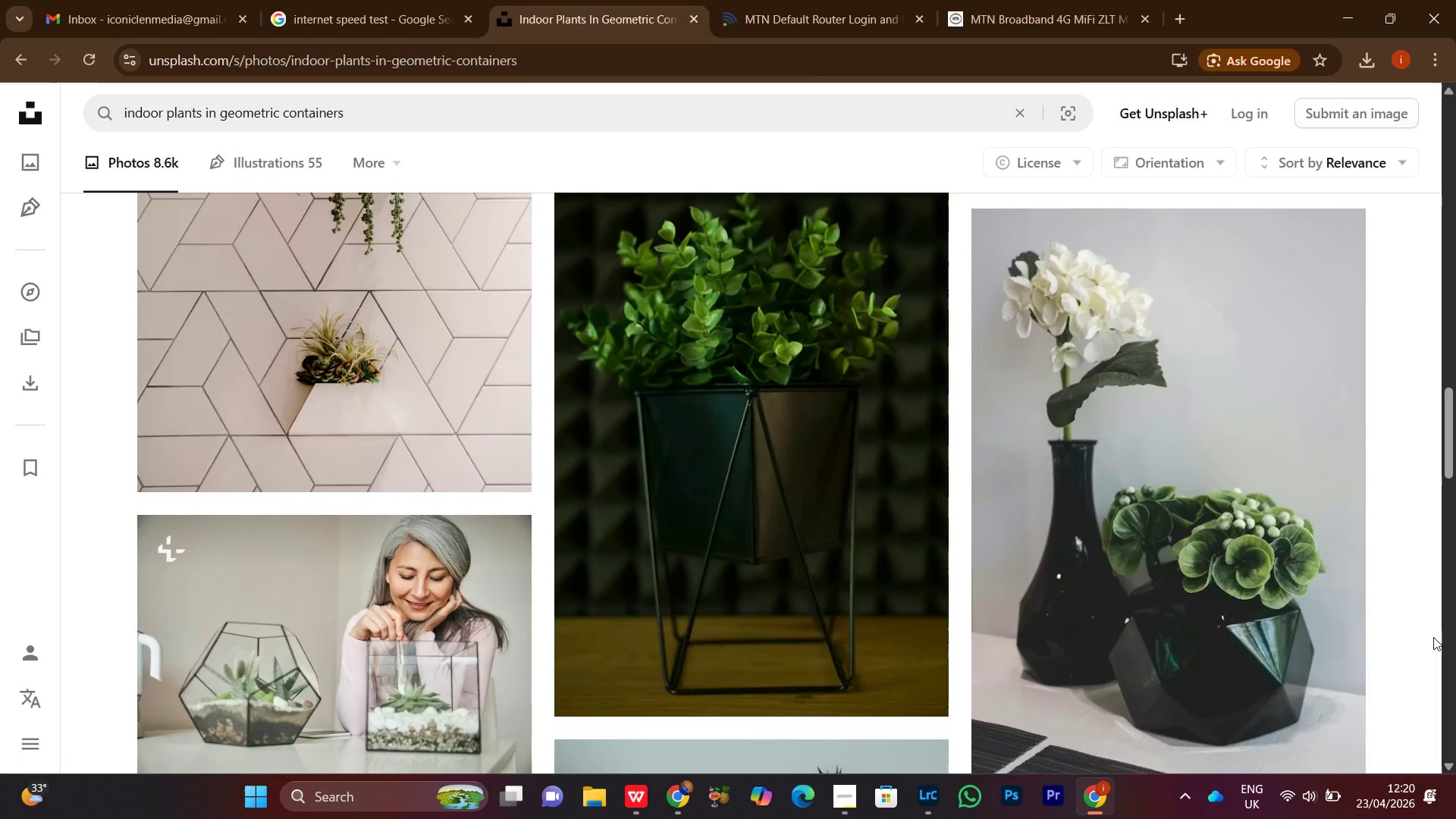 
scroll: coordinate [1434, 670], scroll_direction: down, amount: 7.0
 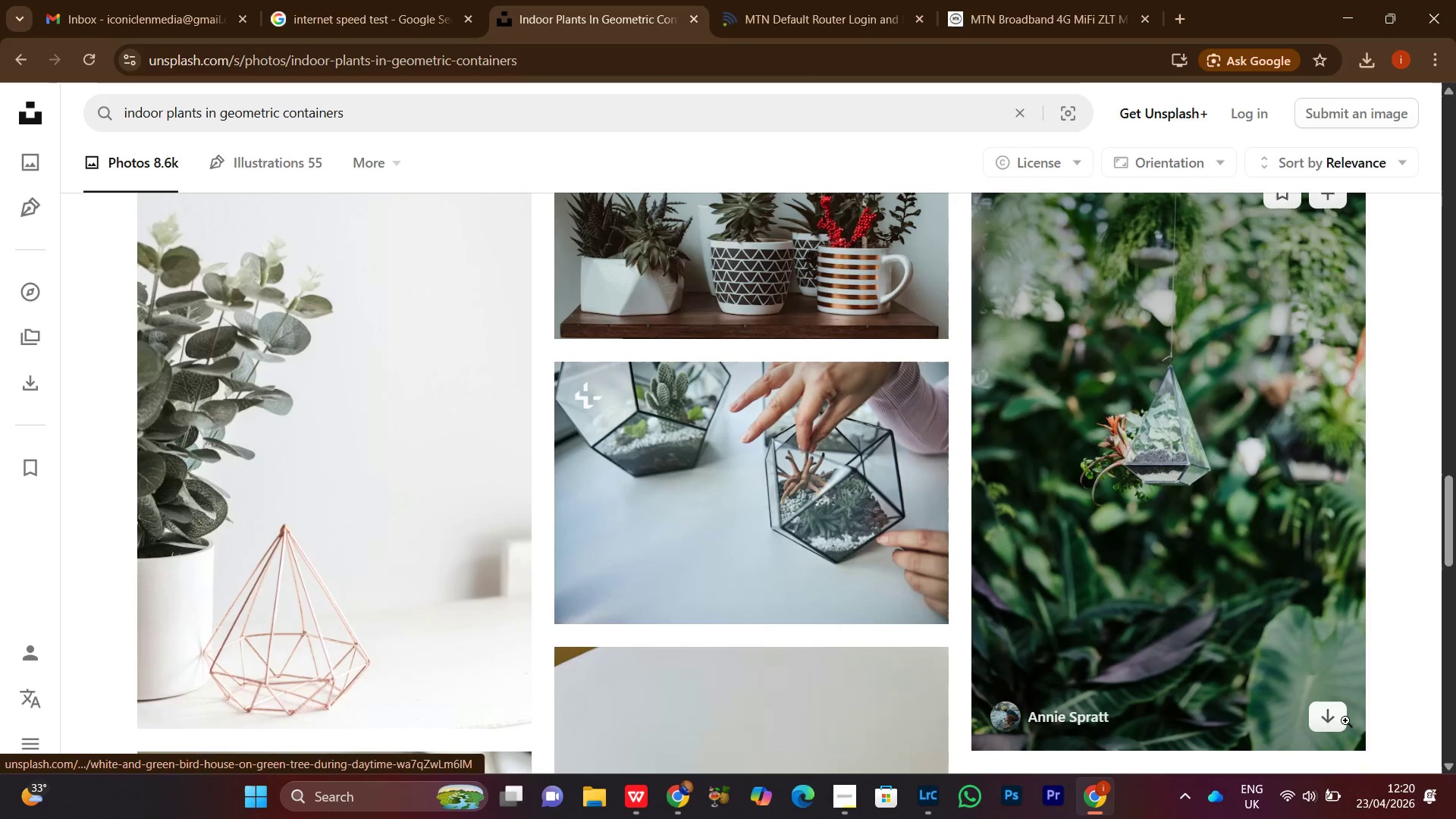 
left_click([1329, 715])
 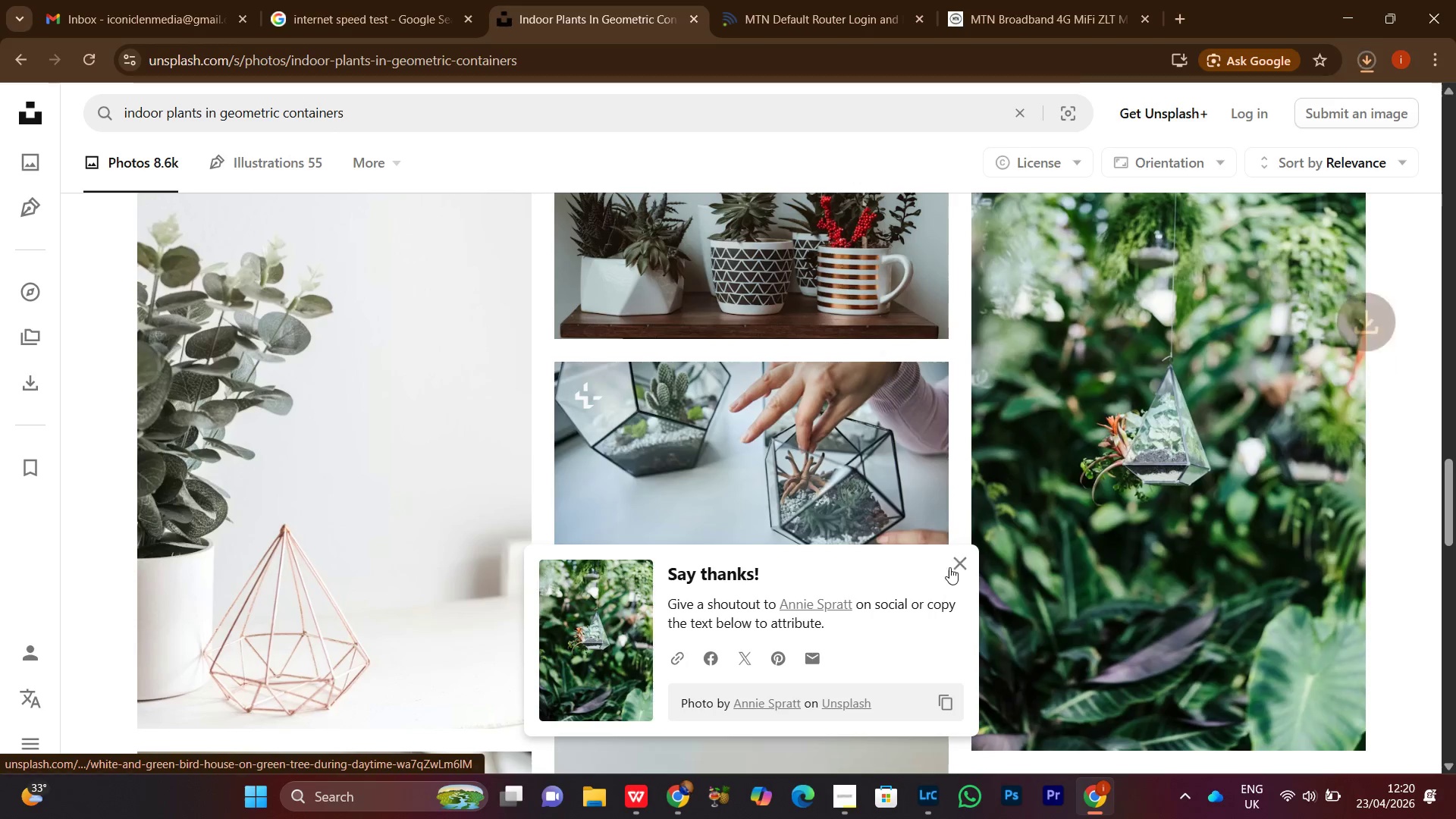 
left_click([959, 561])
 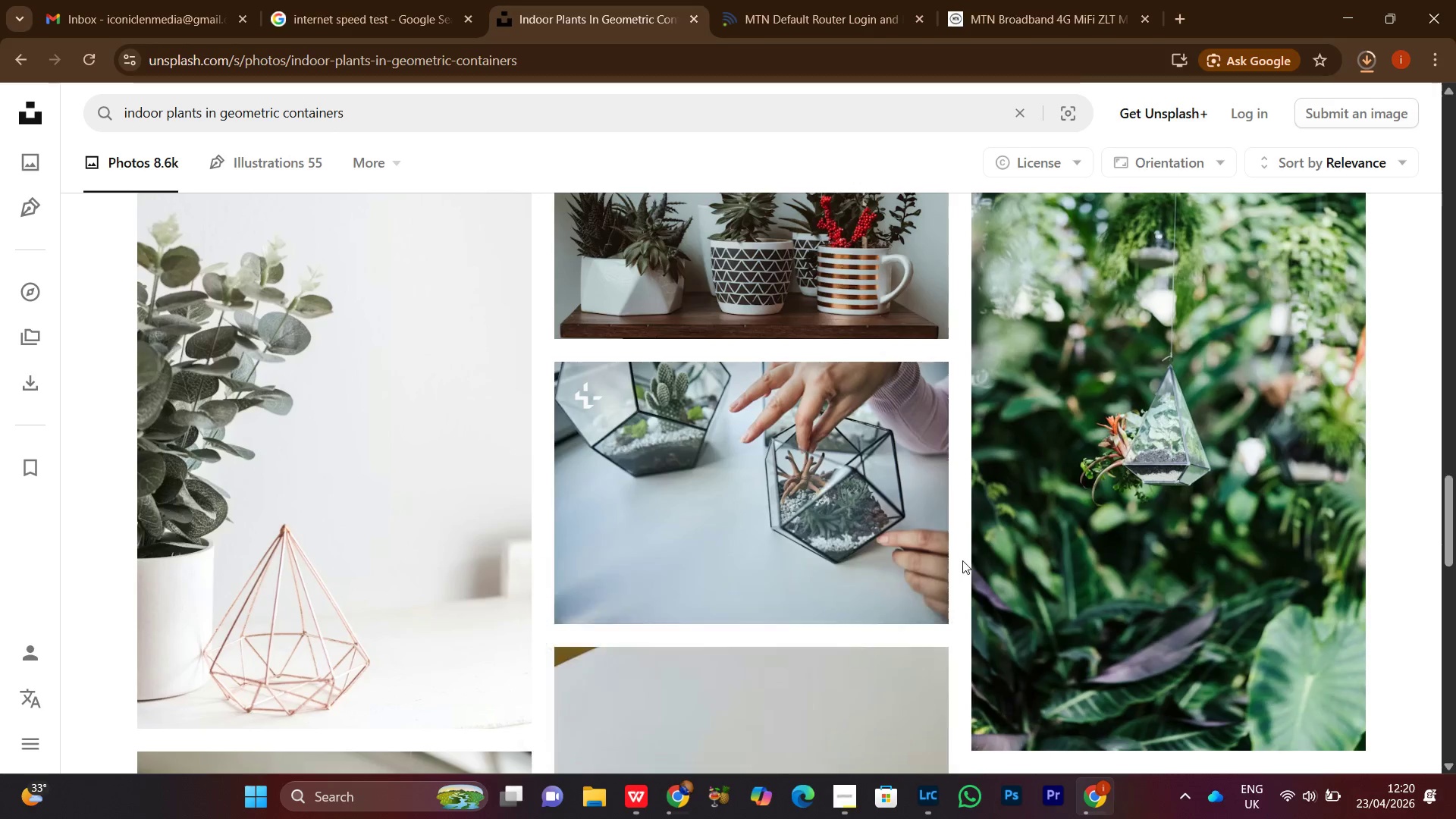 
scroll: coordinate [943, 673], scroll_direction: down, amount: 15.0
 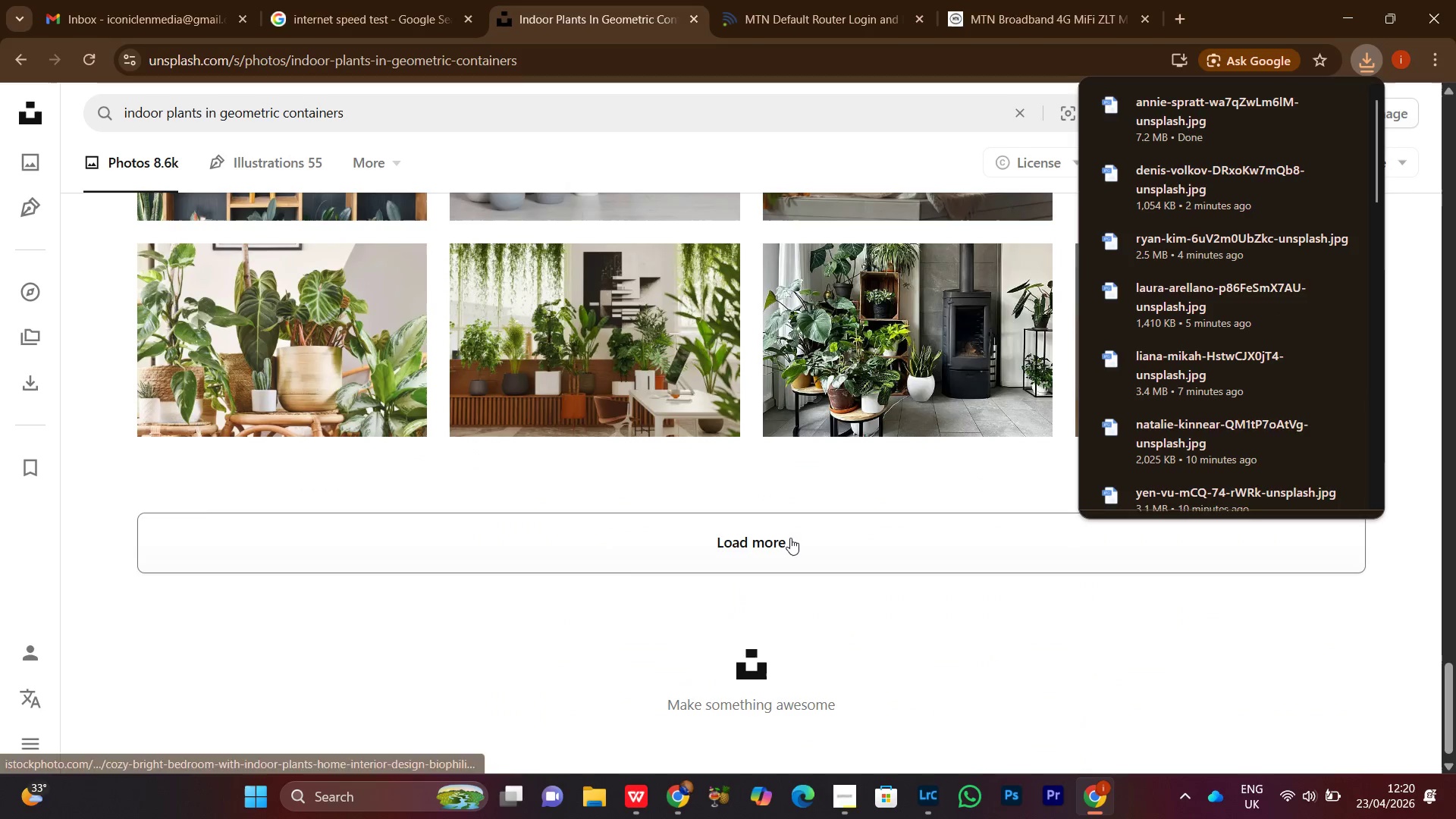 
left_click([790, 538])
 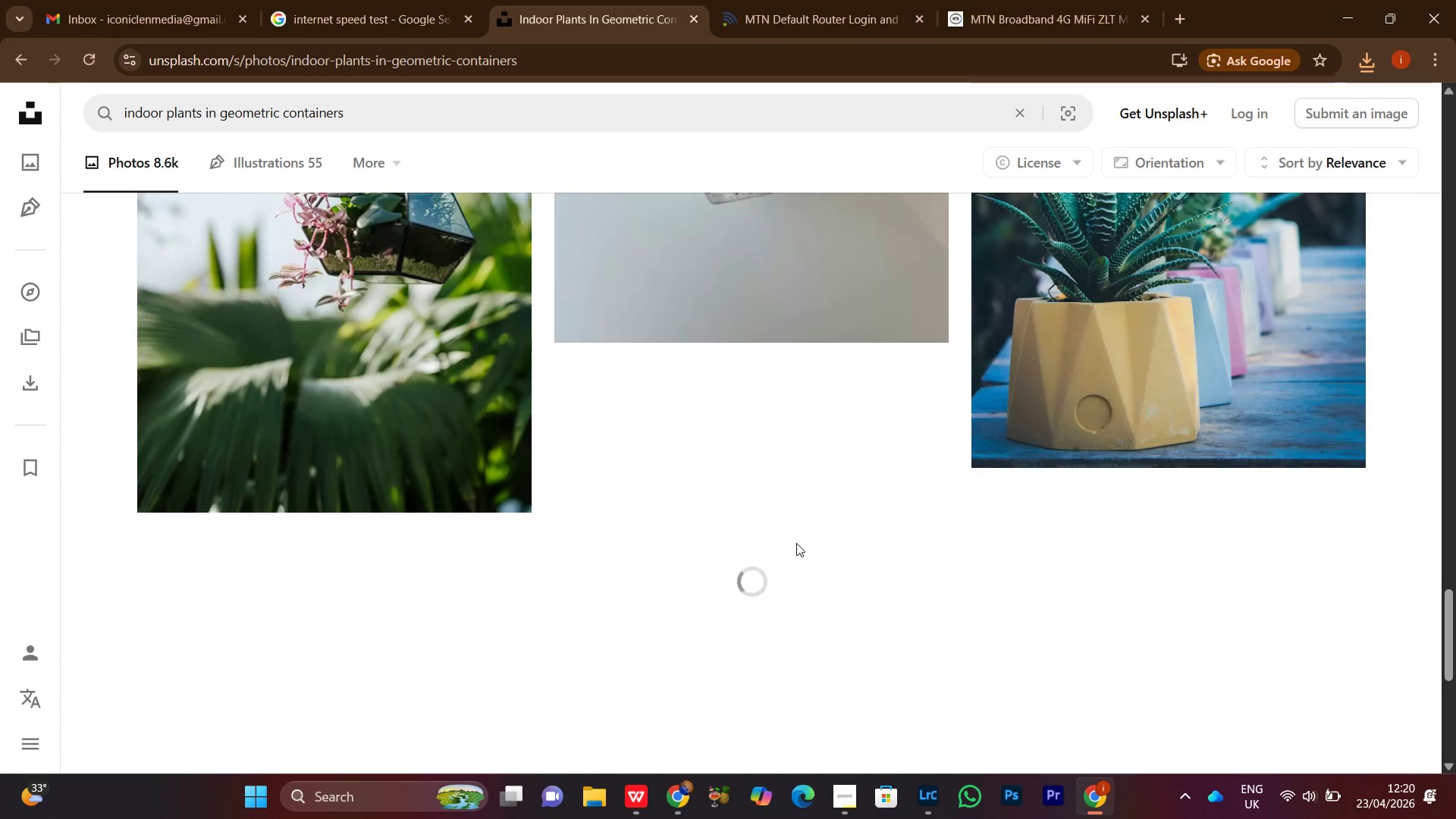 
wait(9.56)
 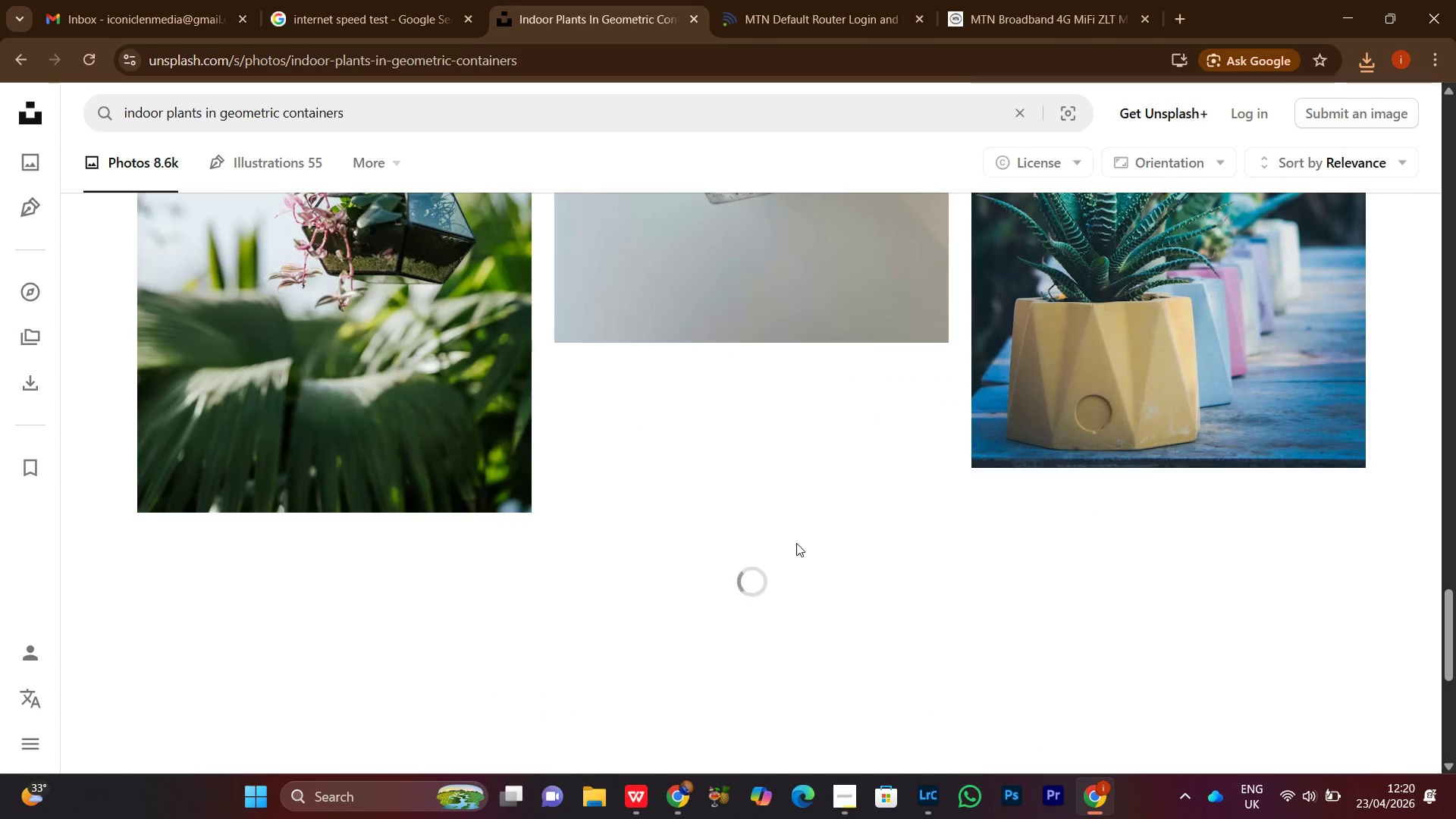 
scroll: coordinate [797, 493], scroll_direction: down, amount: 15.0
 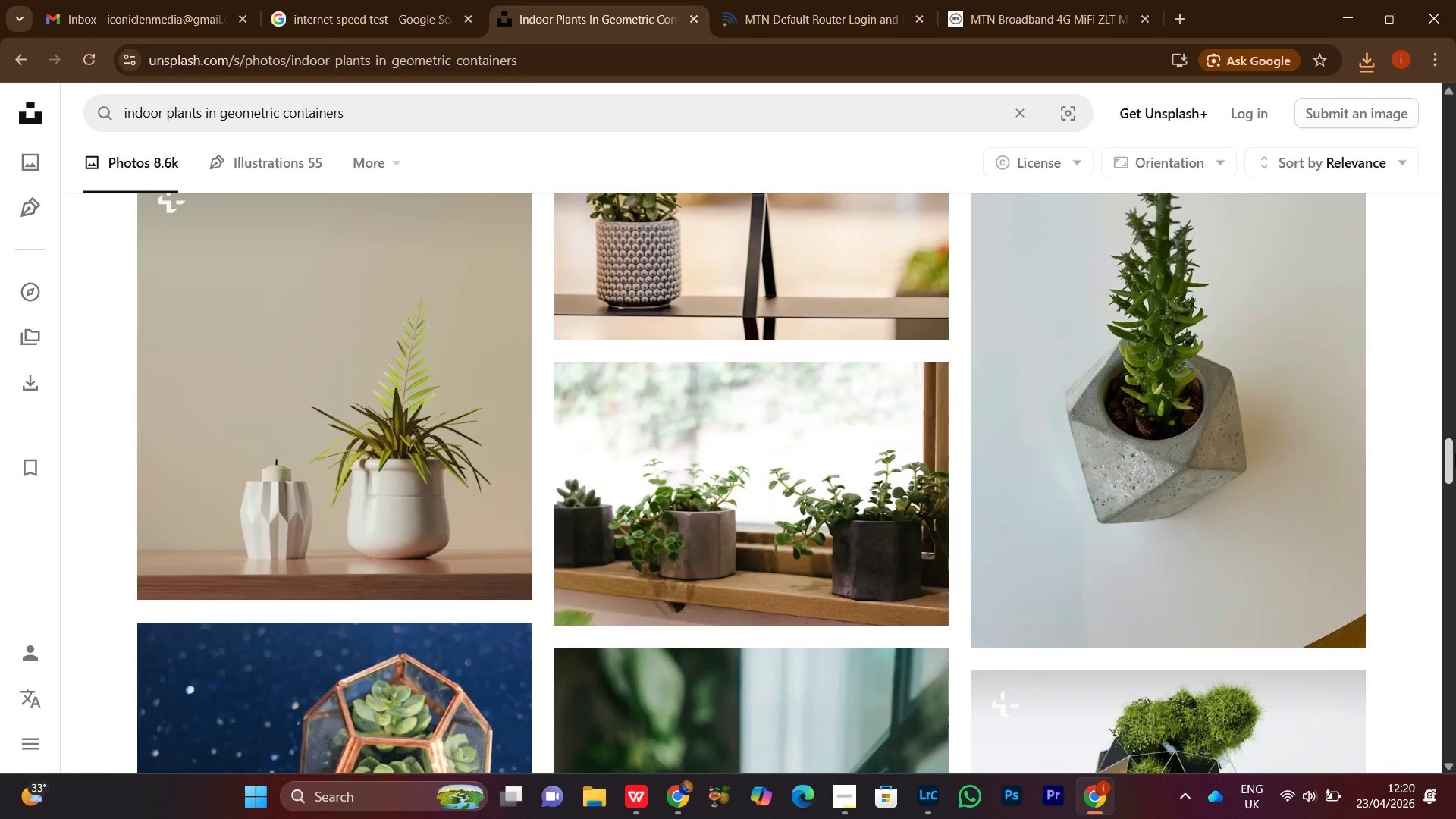 
scroll: coordinate [1455, 482], scroll_direction: down, amount: 23.0
 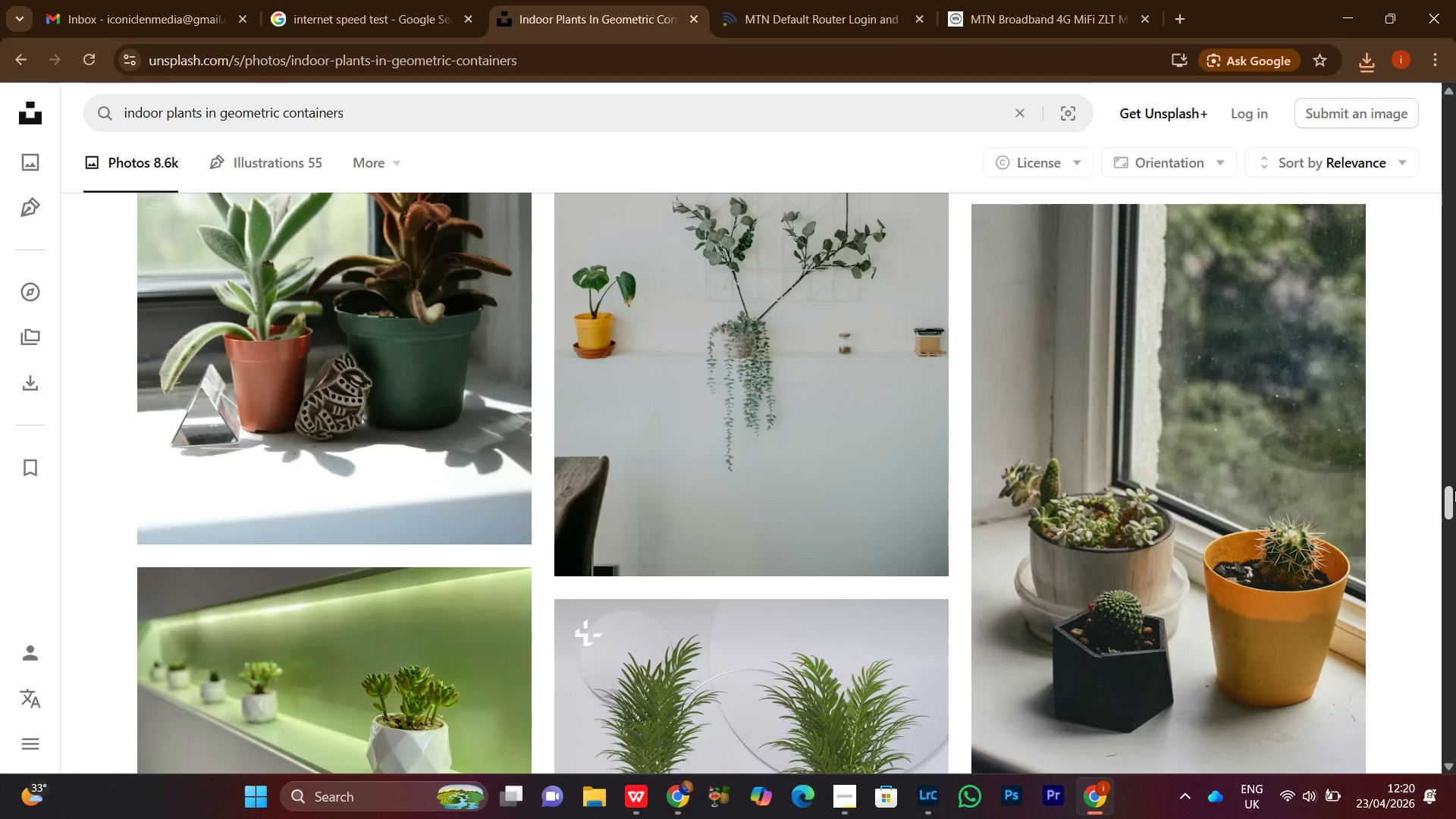 
scroll: coordinate [1455, 495], scroll_direction: down, amount: 18.0
 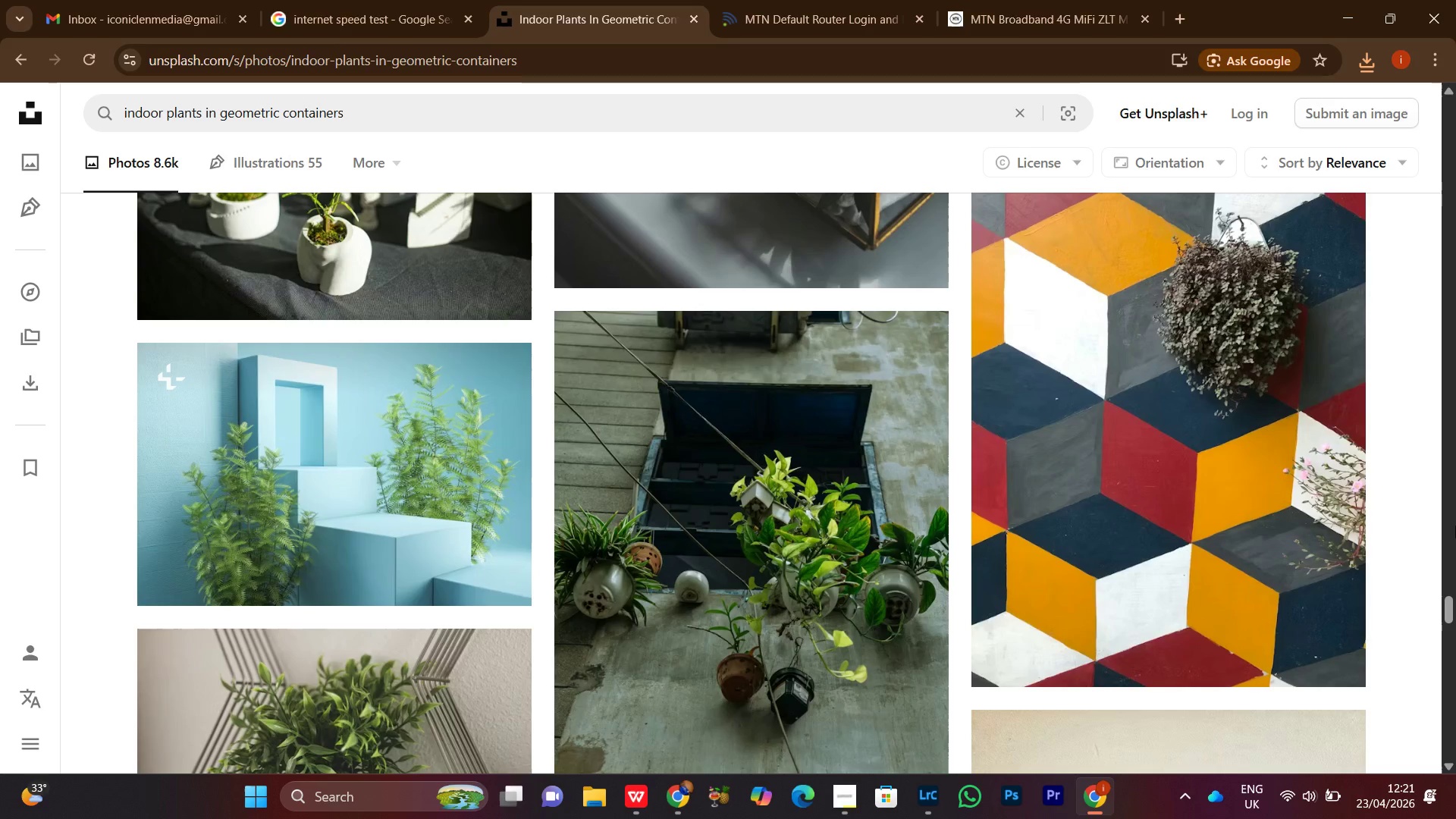 
wait(13.17)
 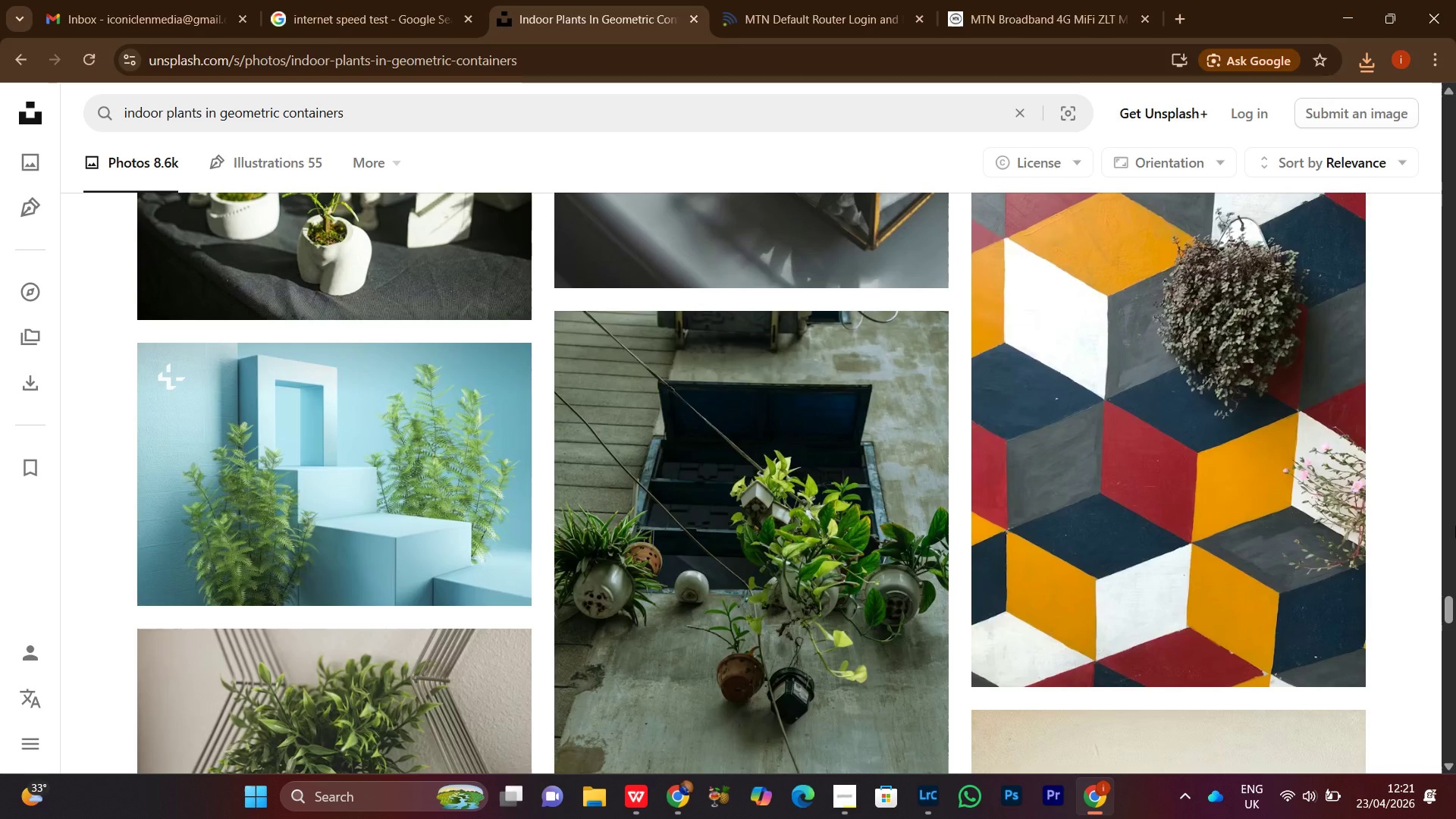 
scroll: coordinate [1447, 523], scroll_direction: down, amount: 11.0
 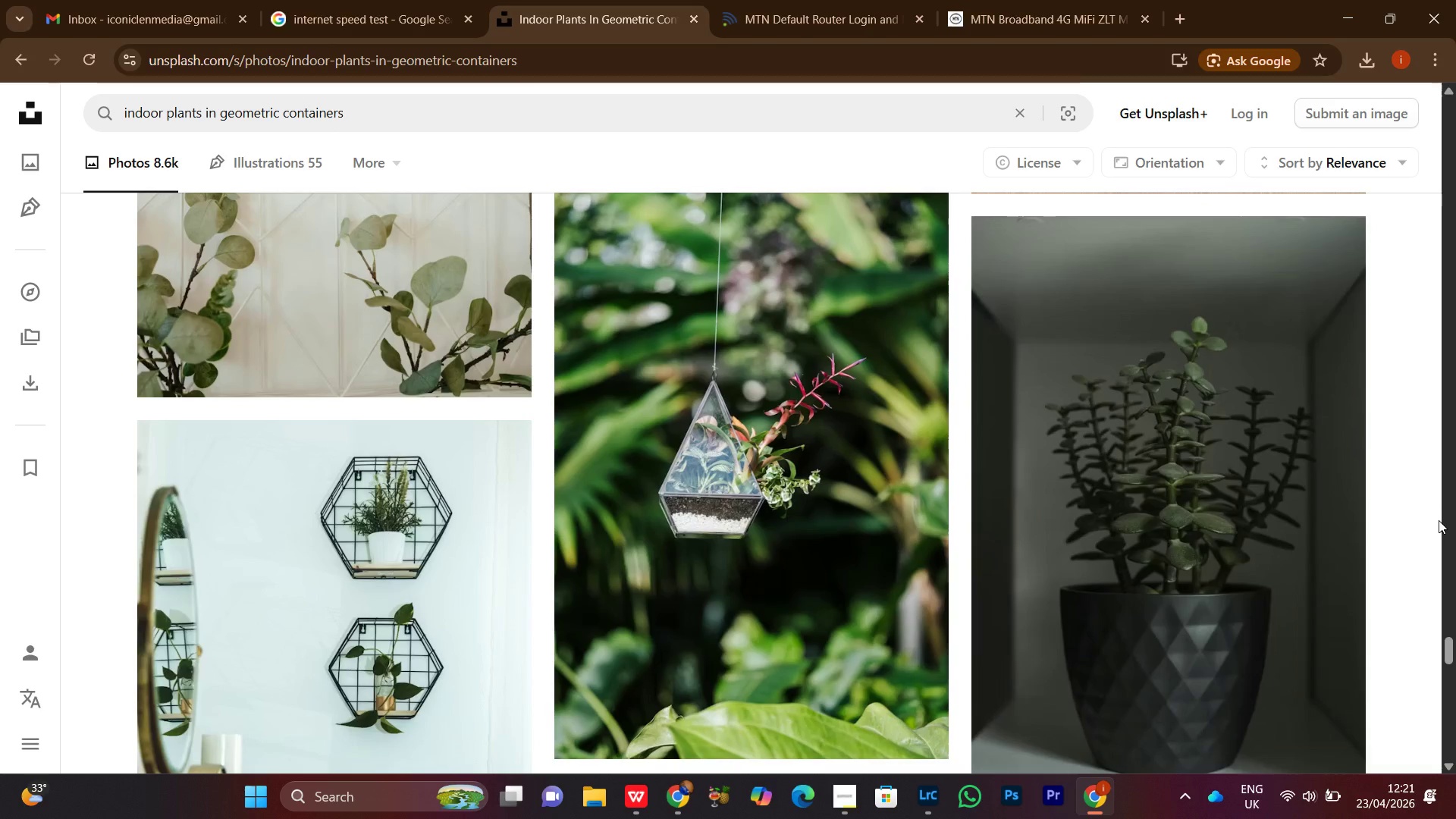 
wait(8.43)
 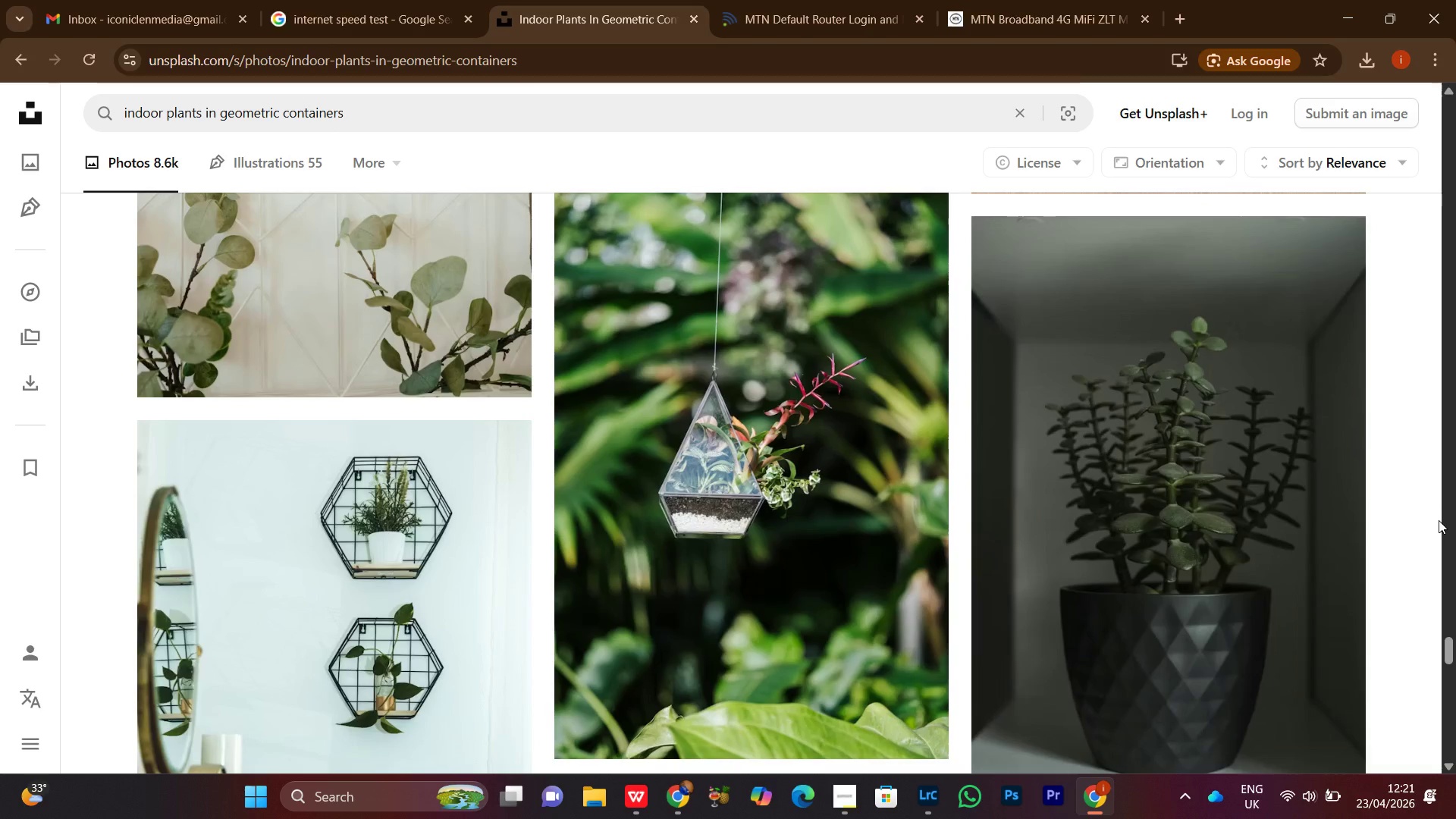 
scroll: coordinate [816, 526], scroll_direction: down, amount: 3.0
 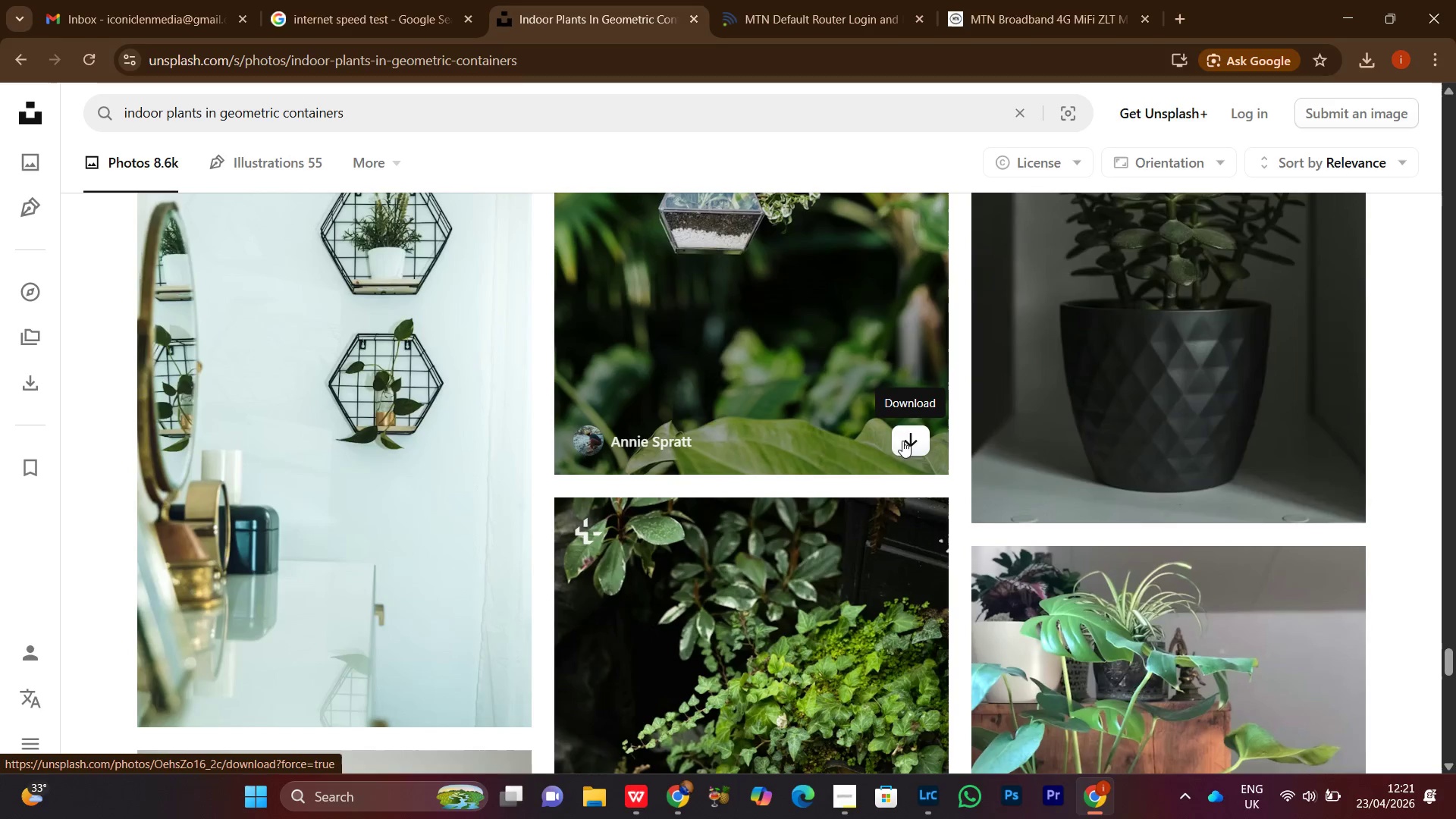 
left_click([907, 431])
 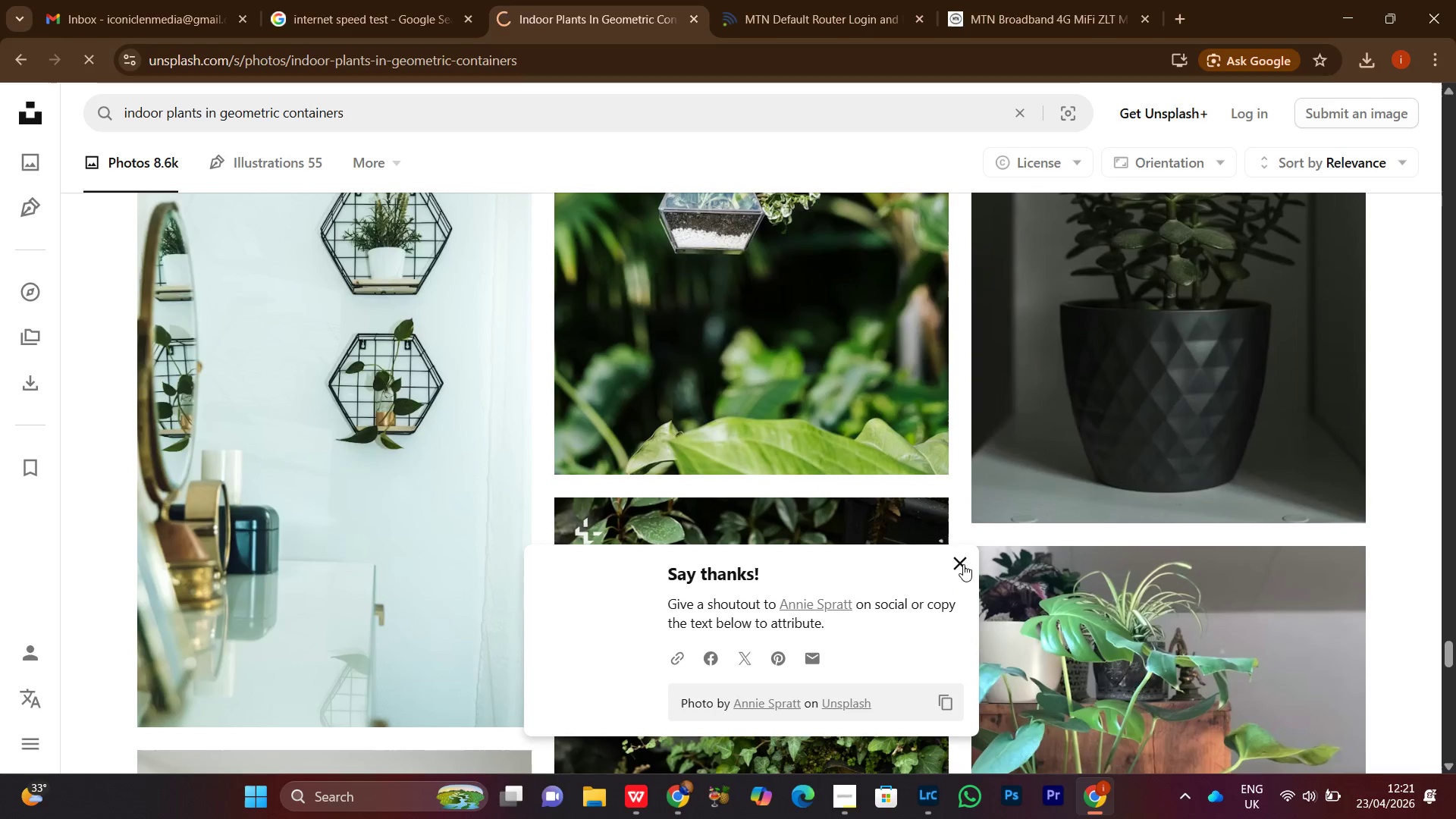 
left_click([963, 563])
 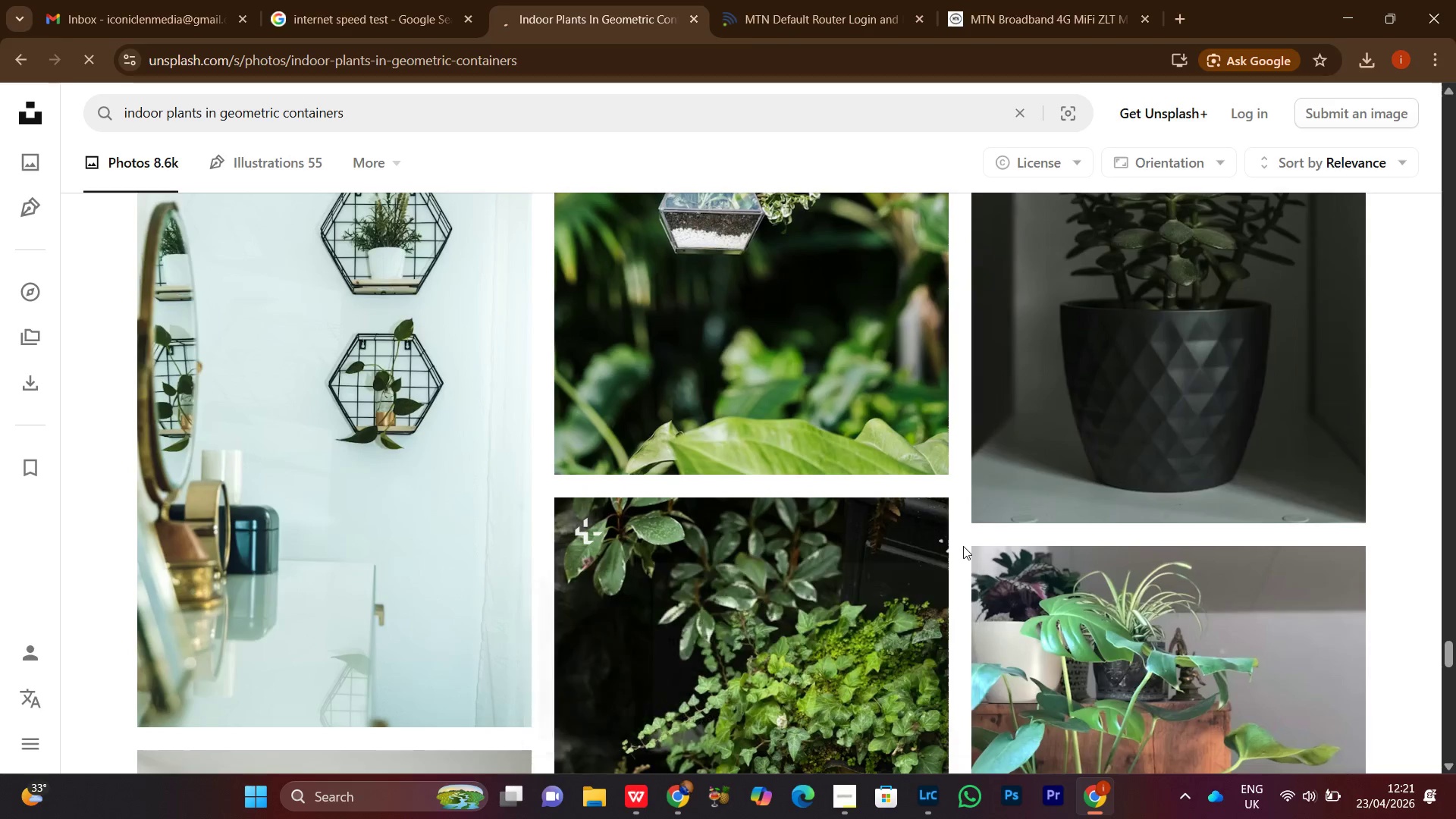 
scroll: coordinate [957, 546], scroll_direction: up, amount: 2.0
 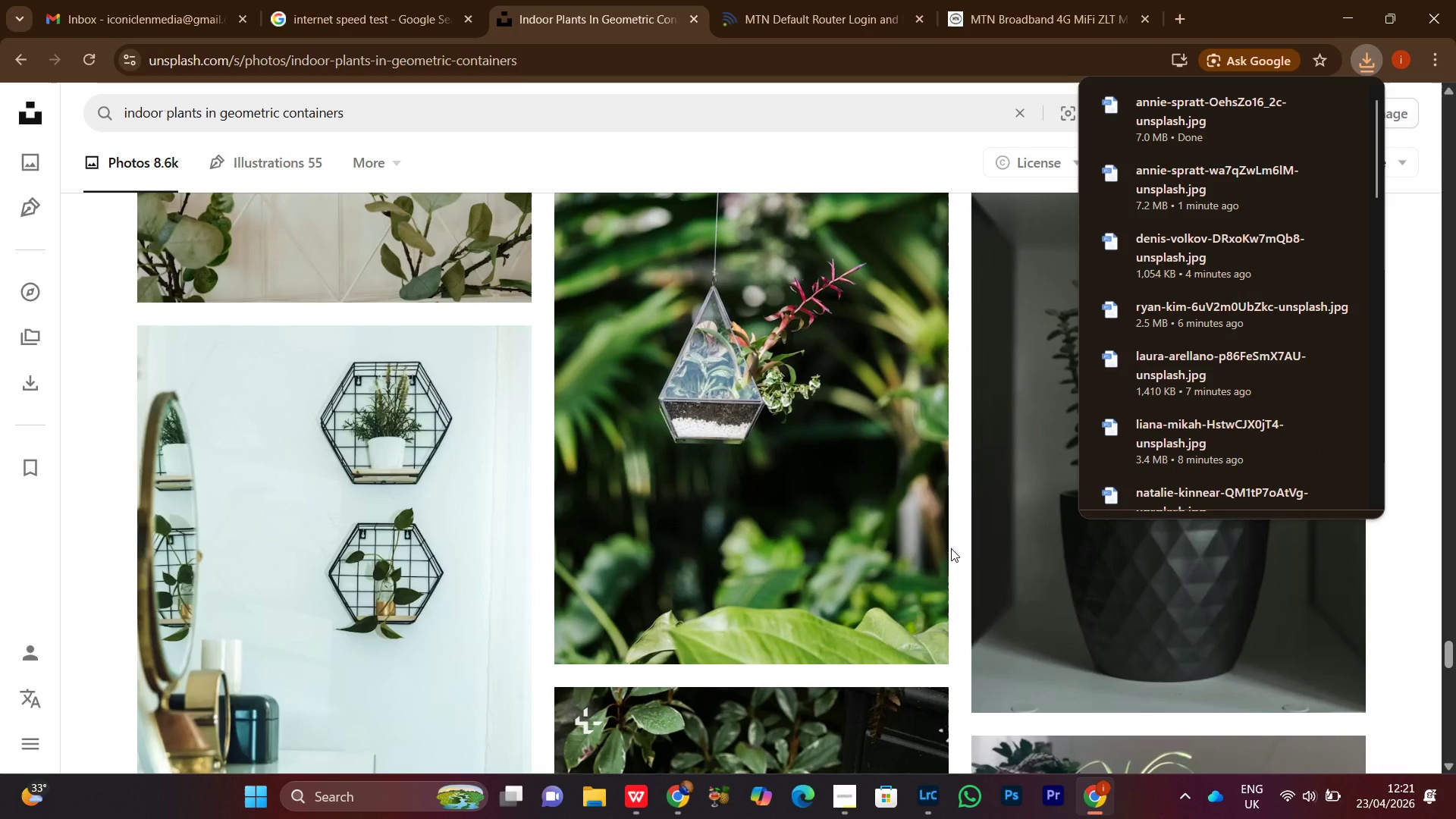 
scroll: coordinate [951, 551], scroll_direction: down, amount: 14.0
 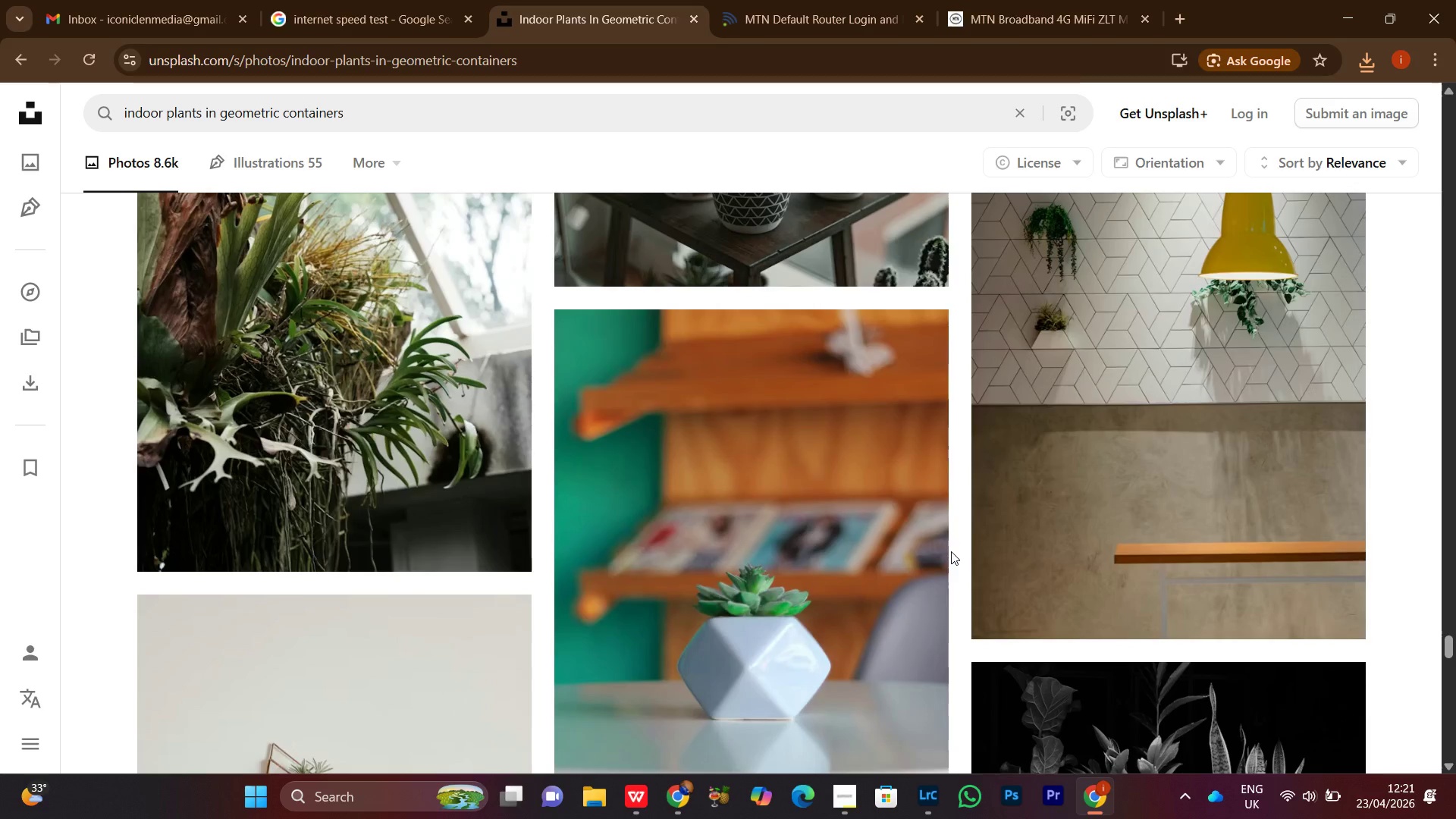 
scroll: coordinate [951, 554], scroll_direction: down, amount: 7.0
 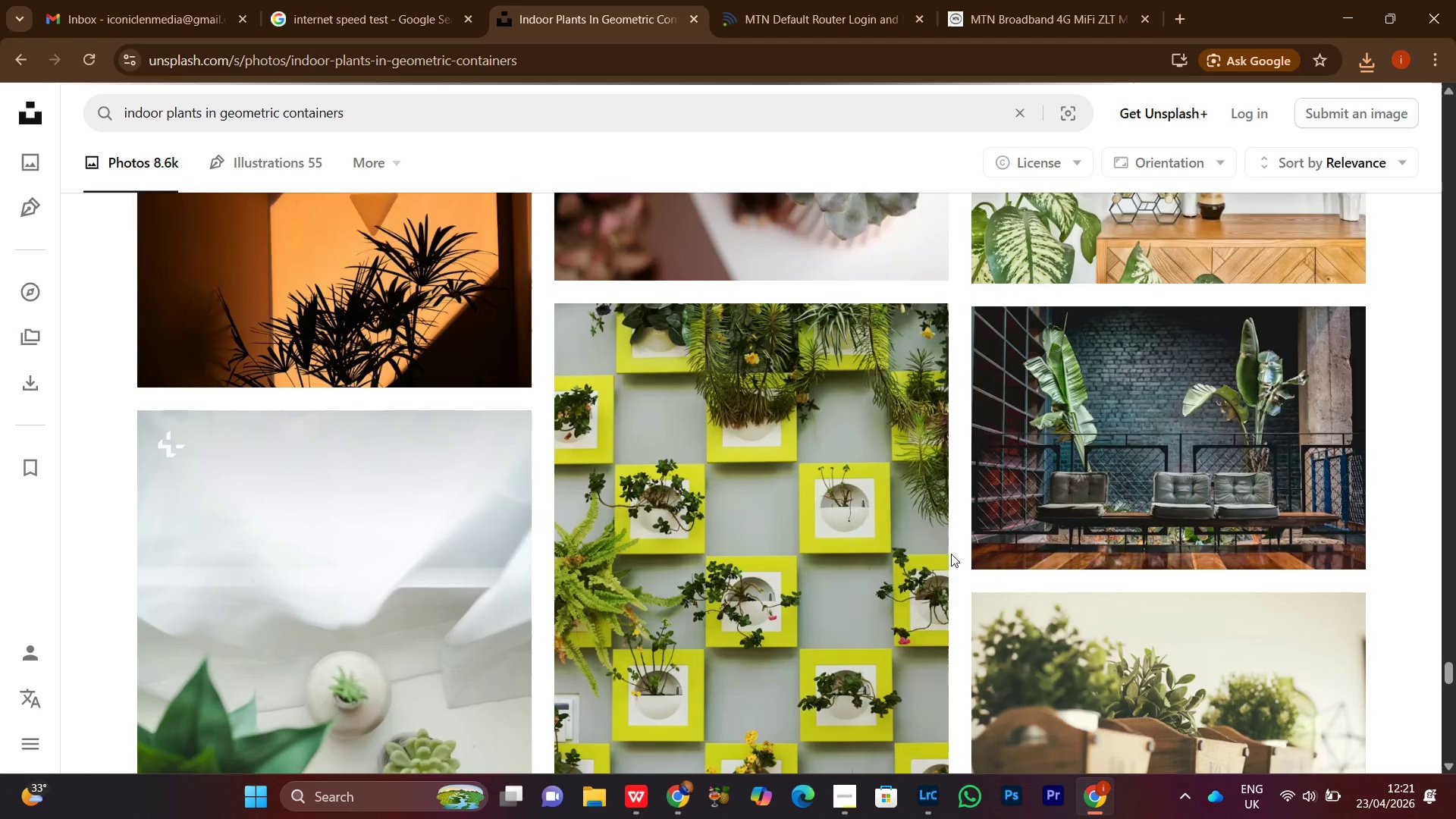 
scroll: coordinate [949, 554], scroll_direction: none, amount: 0.0
 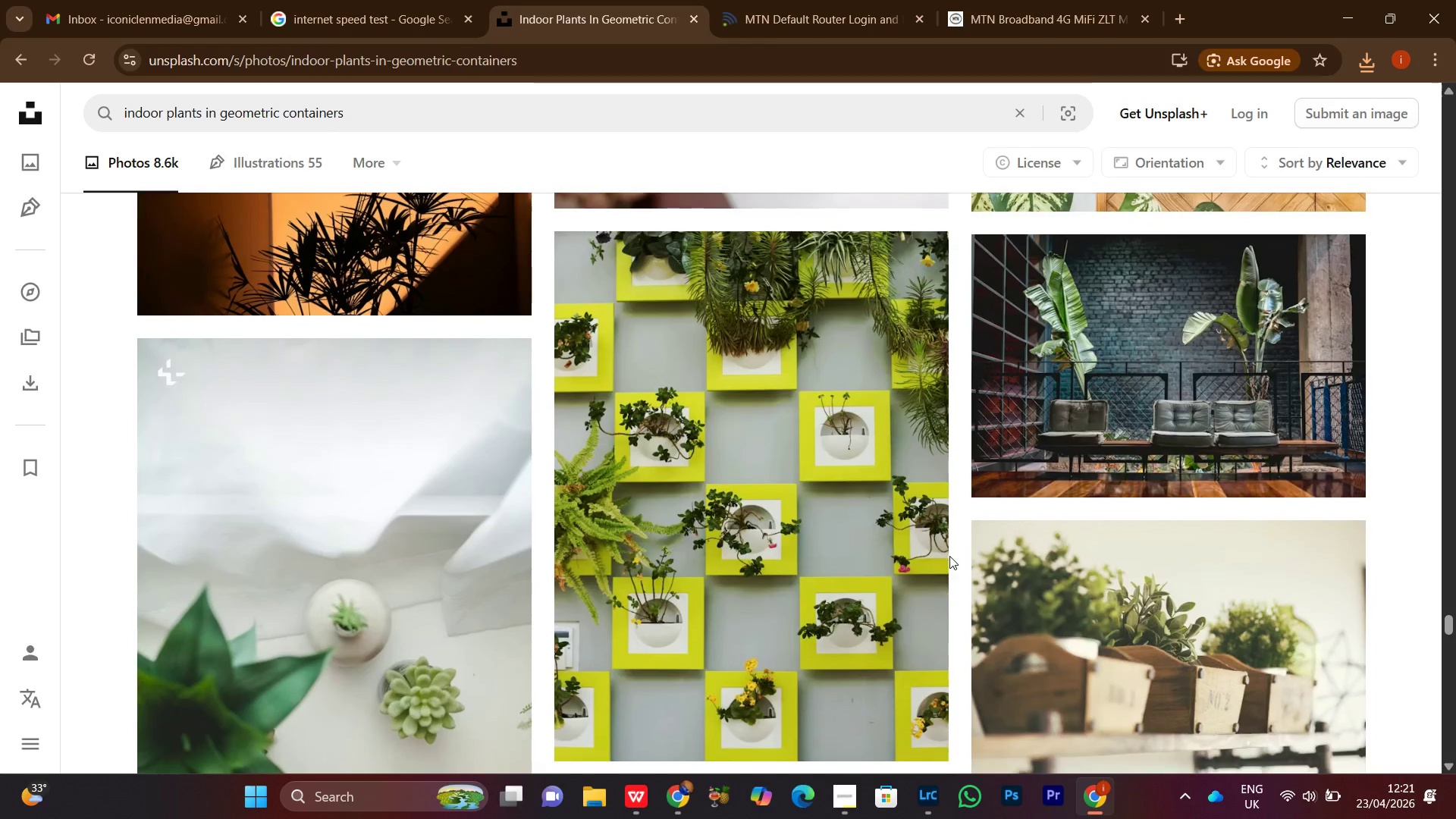 
scroll: coordinate [979, 475], scroll_direction: down, amount: 14.0
 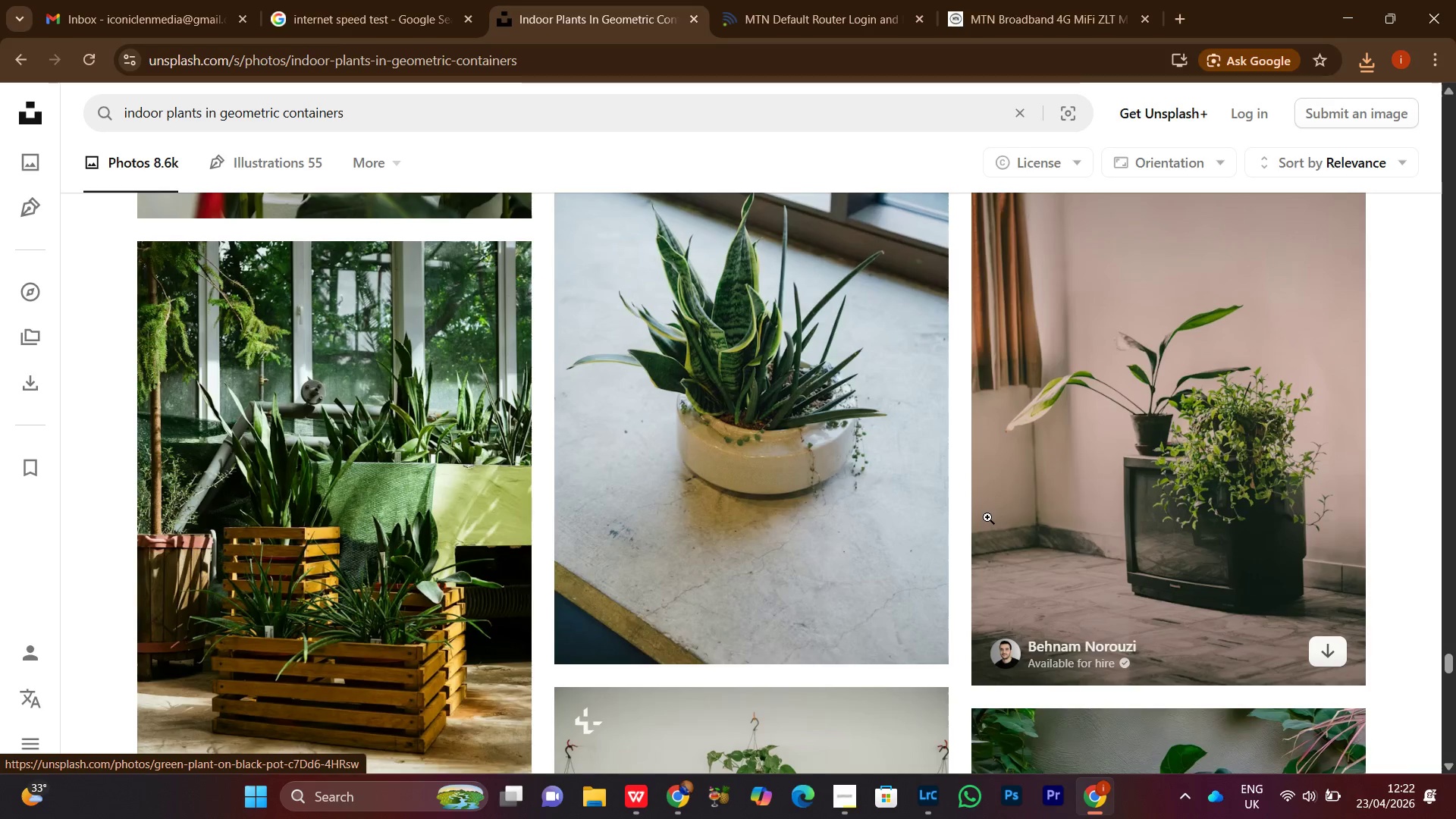 
scroll: coordinate [901, 695], scroll_direction: down, amount: 20.0
 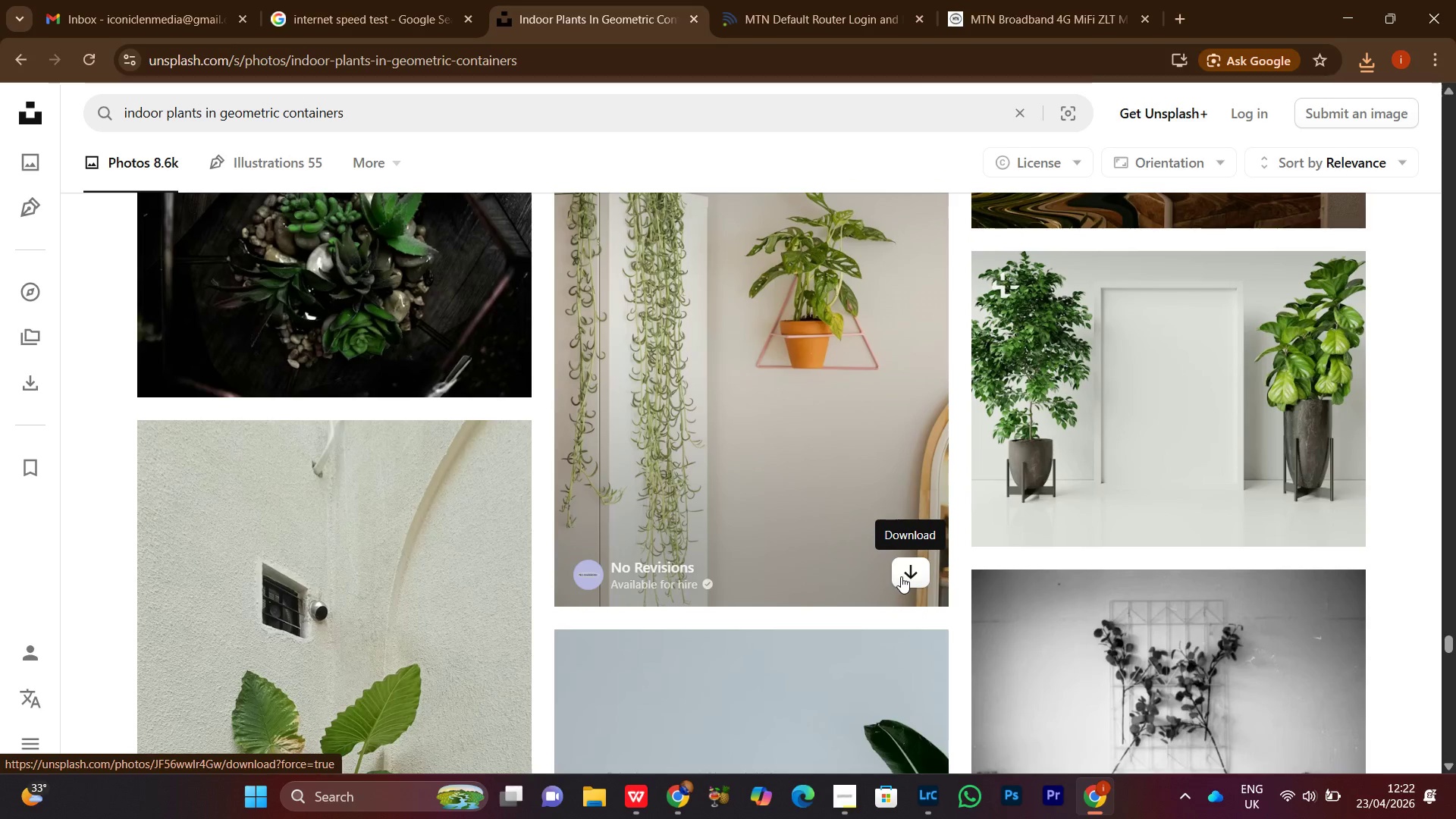 
left_click([901, 576])
 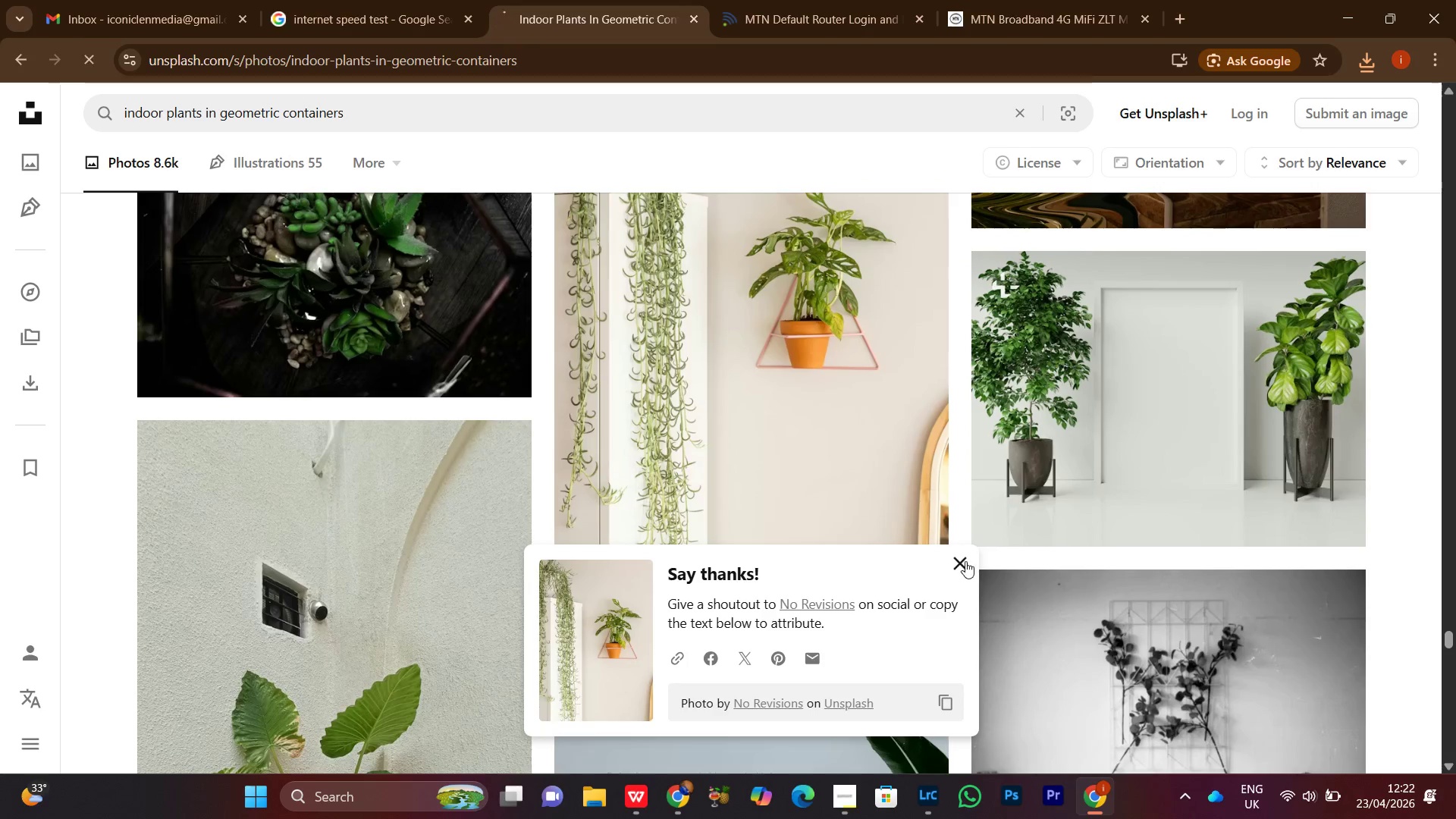 
left_click([957, 559])
 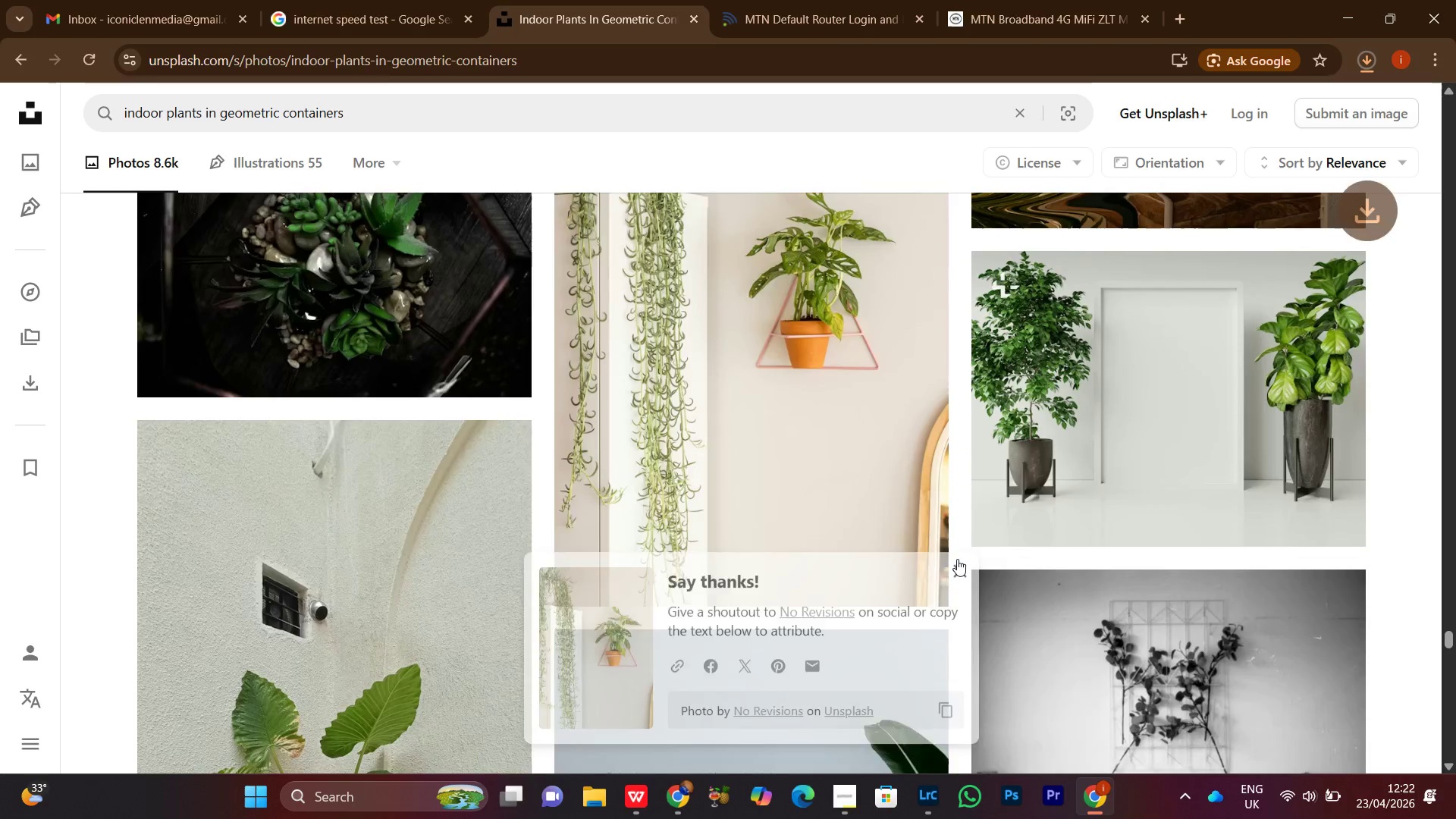 
scroll: coordinate [957, 559], scroll_direction: down, amount: 8.0
 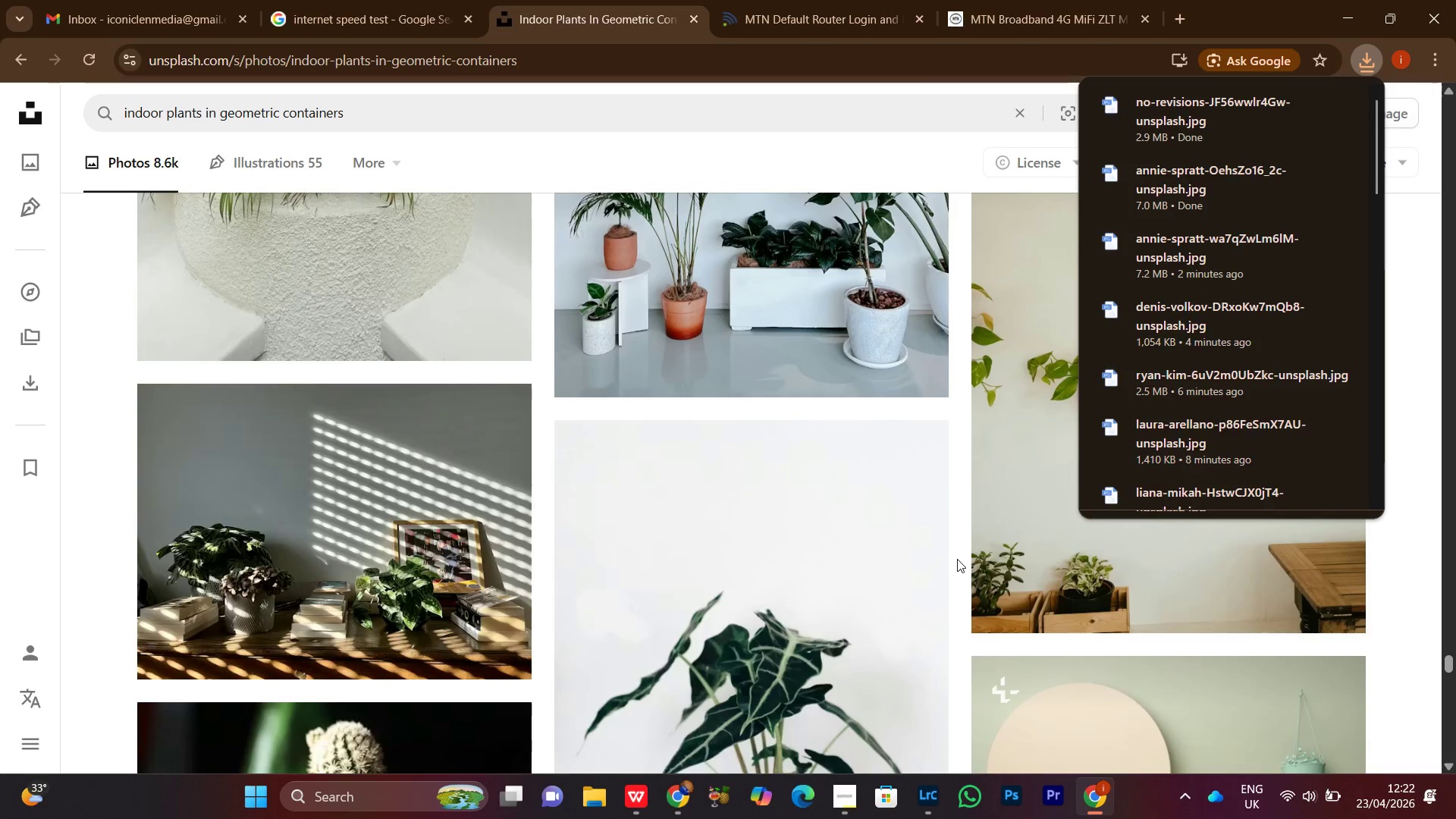 
left_click([957, 559])
 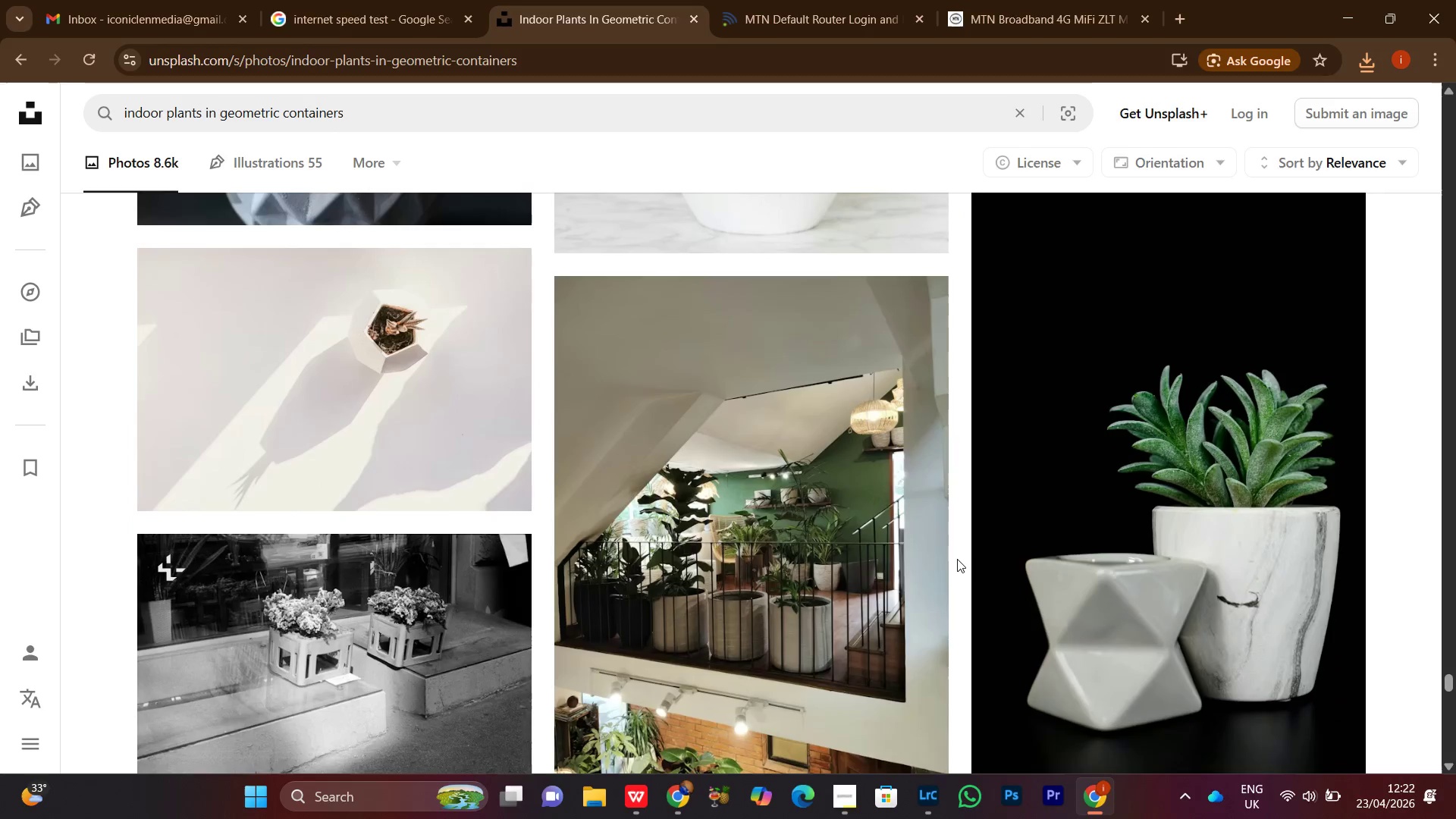 
scroll: coordinate [956, 559], scroll_direction: down, amount: 7.0
 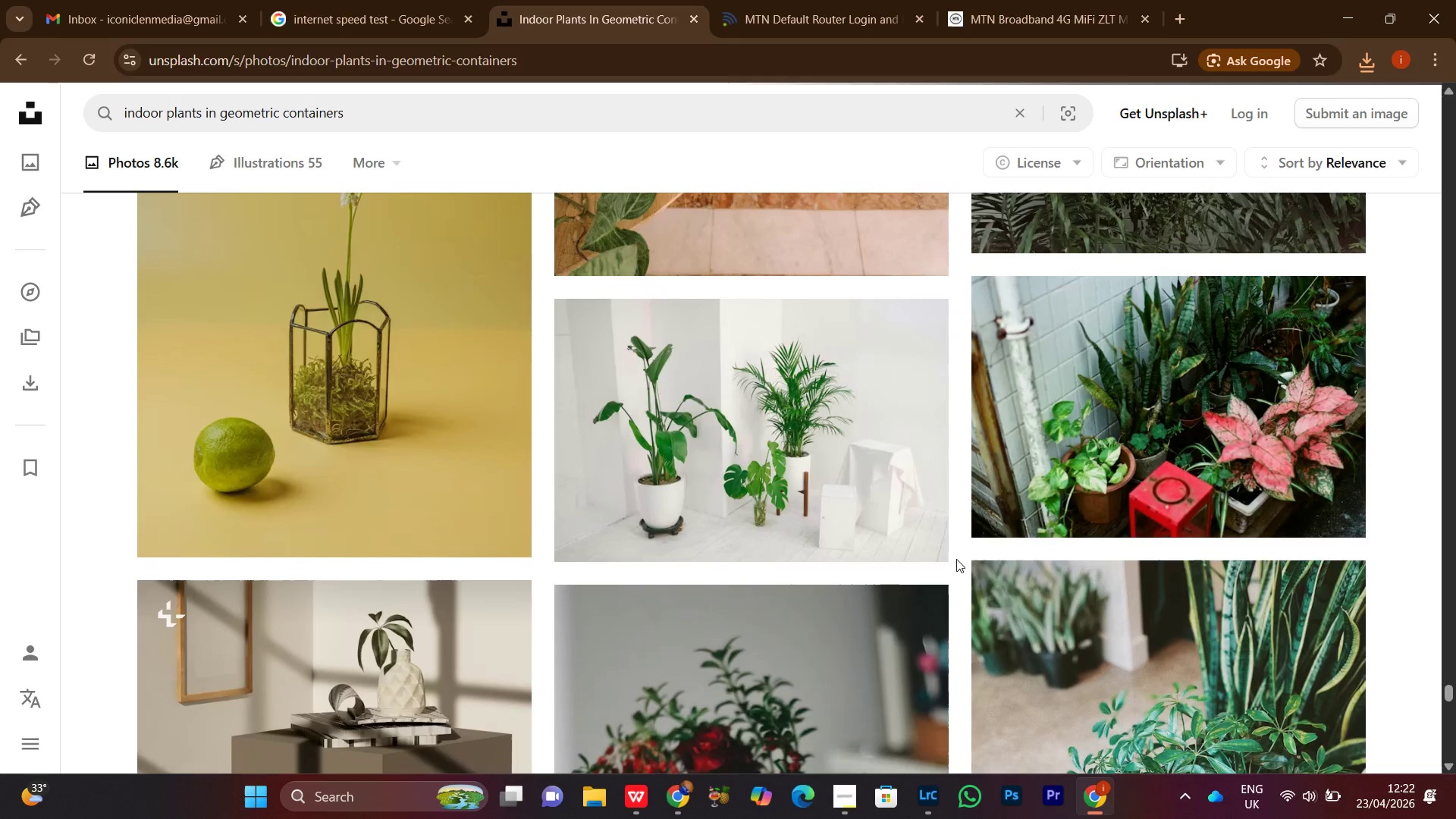 
scroll: coordinate [956, 559], scroll_direction: up, amount: 1.0
 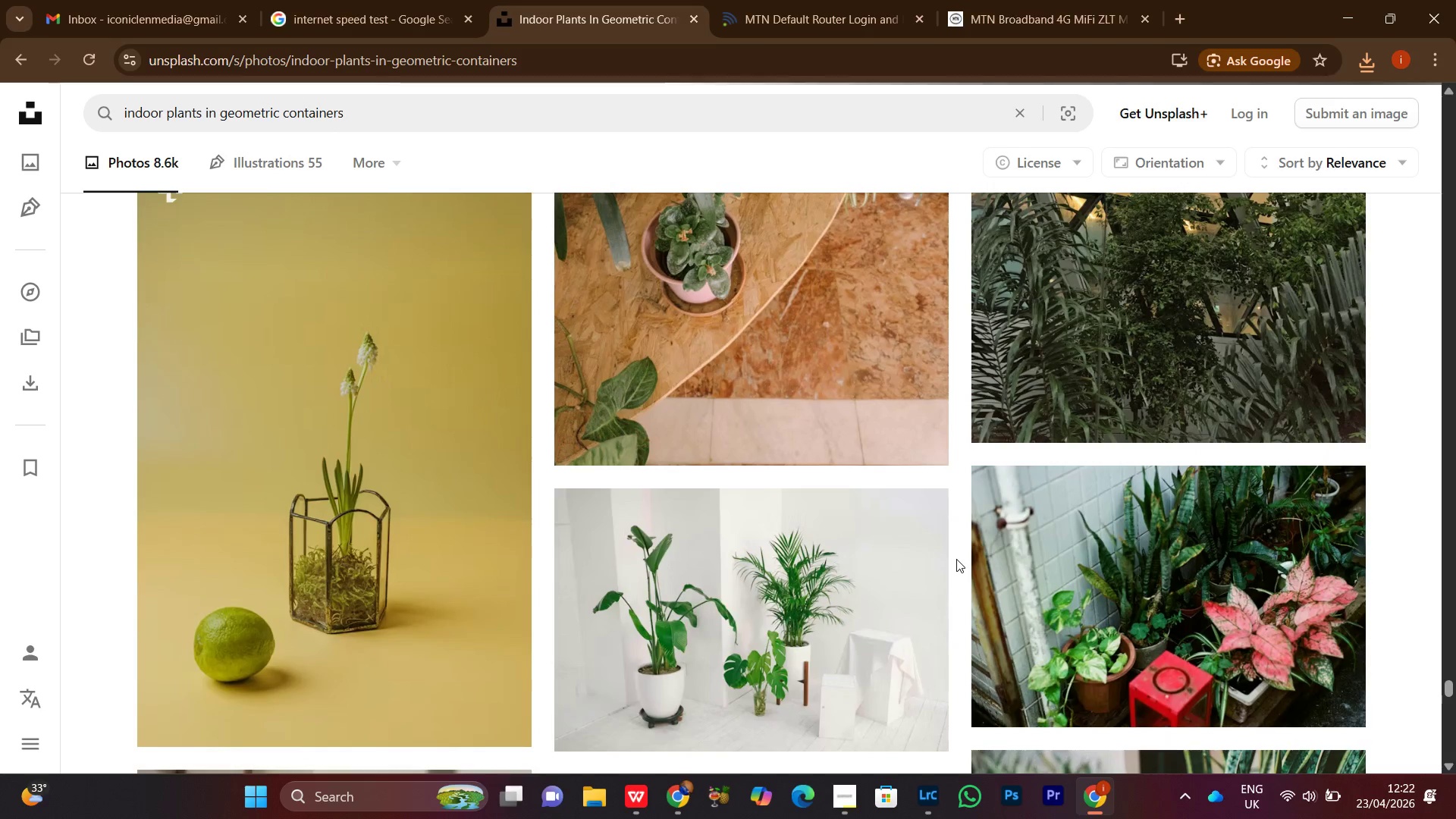 
scroll: coordinate [958, 562], scroll_direction: down, amount: 9.0
 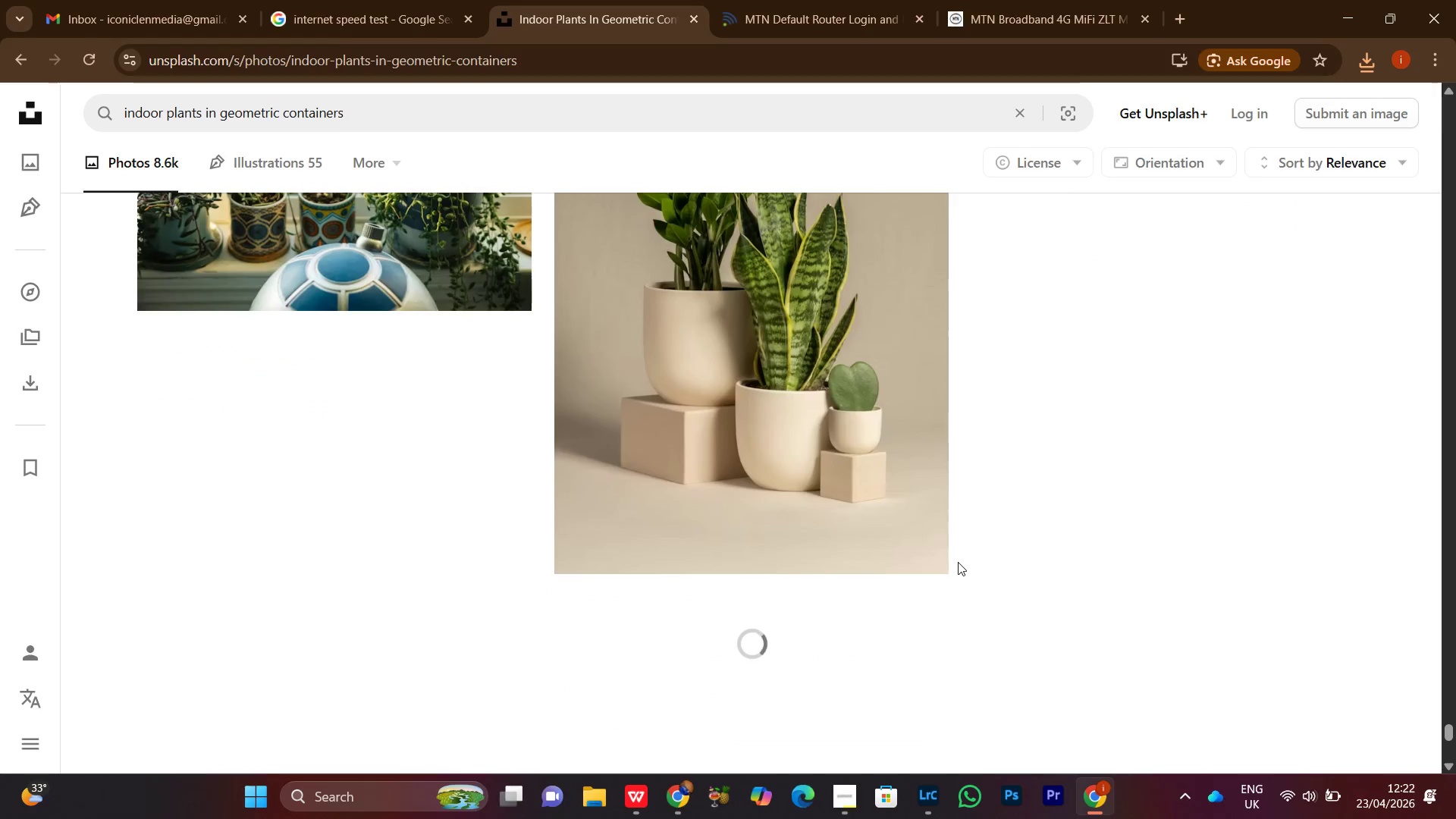 
wait(6.34)
 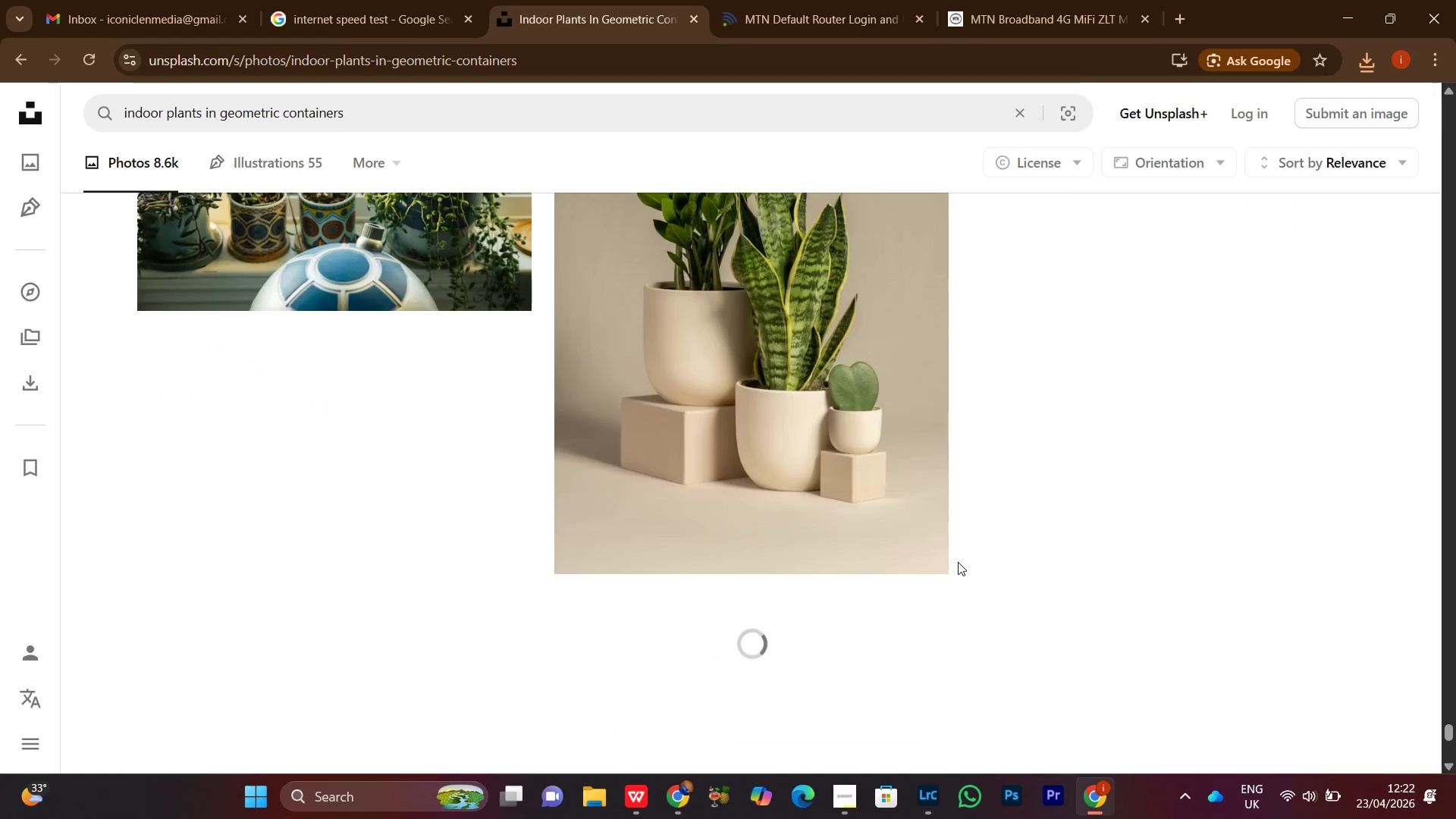 
scroll: coordinate [986, 579], scroll_direction: down, amount: 6.0
 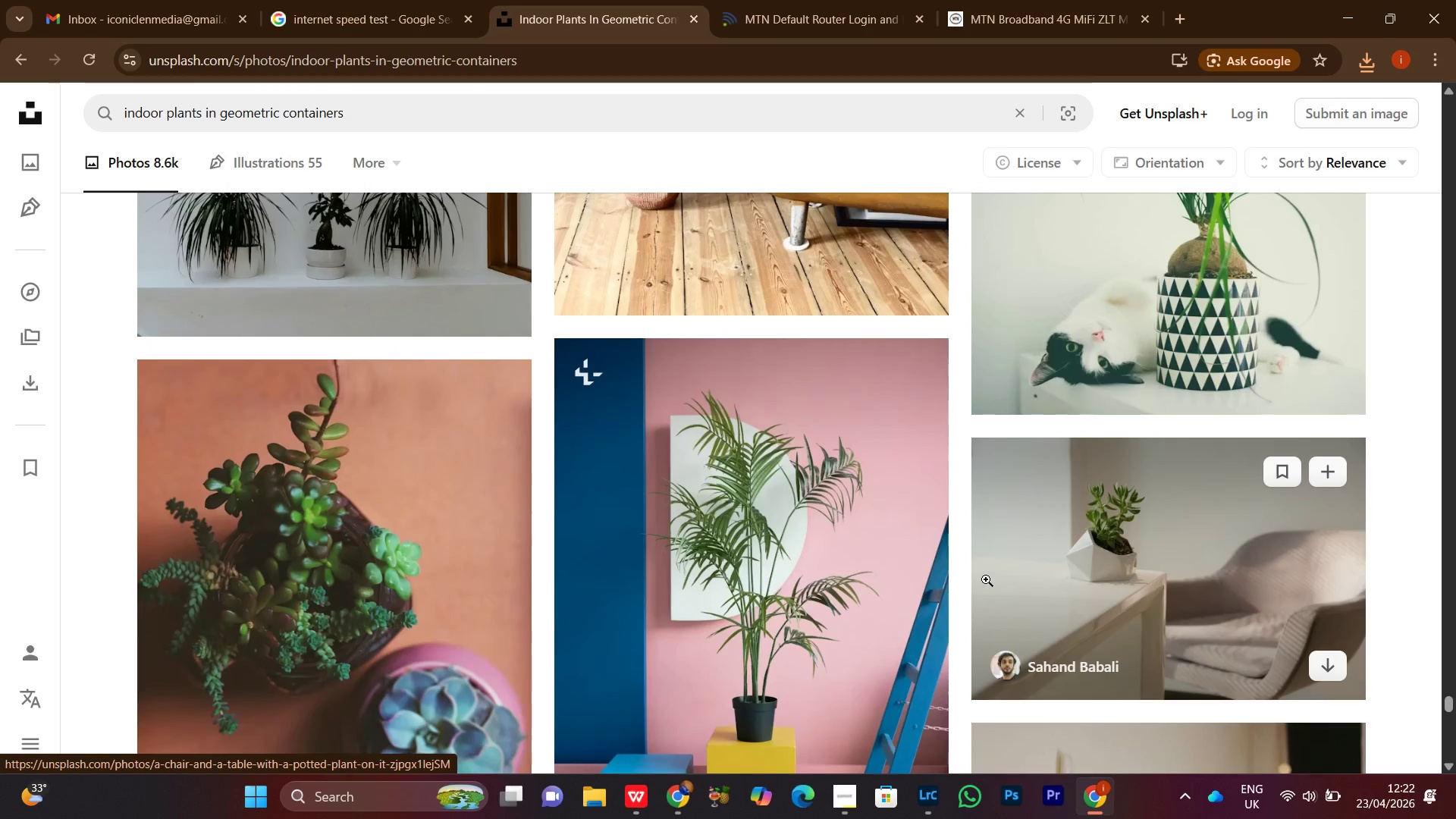 
scroll: coordinate [986, 579], scroll_direction: up, amount: 3.0
 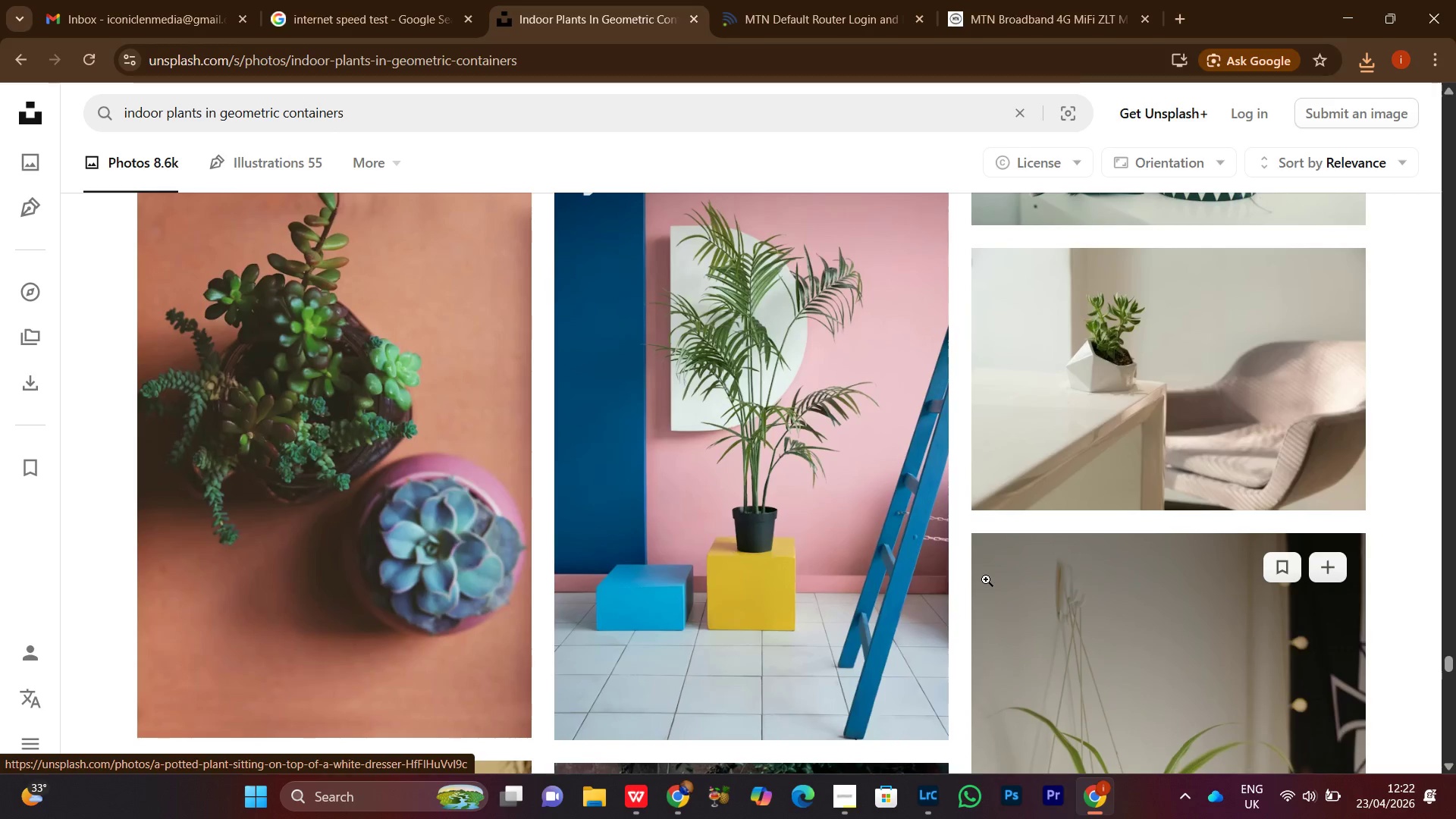 
scroll: coordinate [986, 579], scroll_direction: down, amount: 3.0
 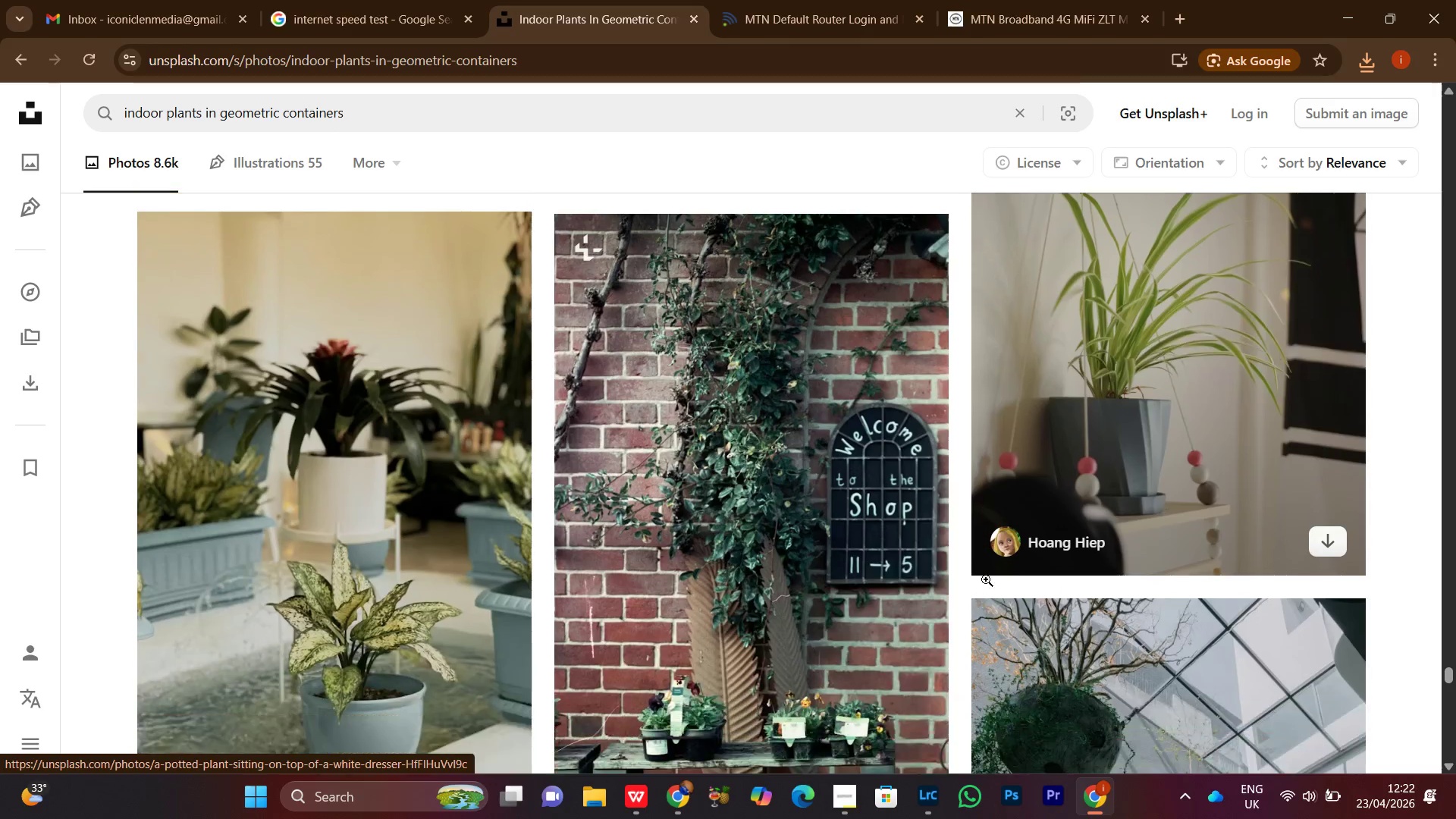 
scroll: coordinate [986, 579], scroll_direction: up, amount: 1.0
 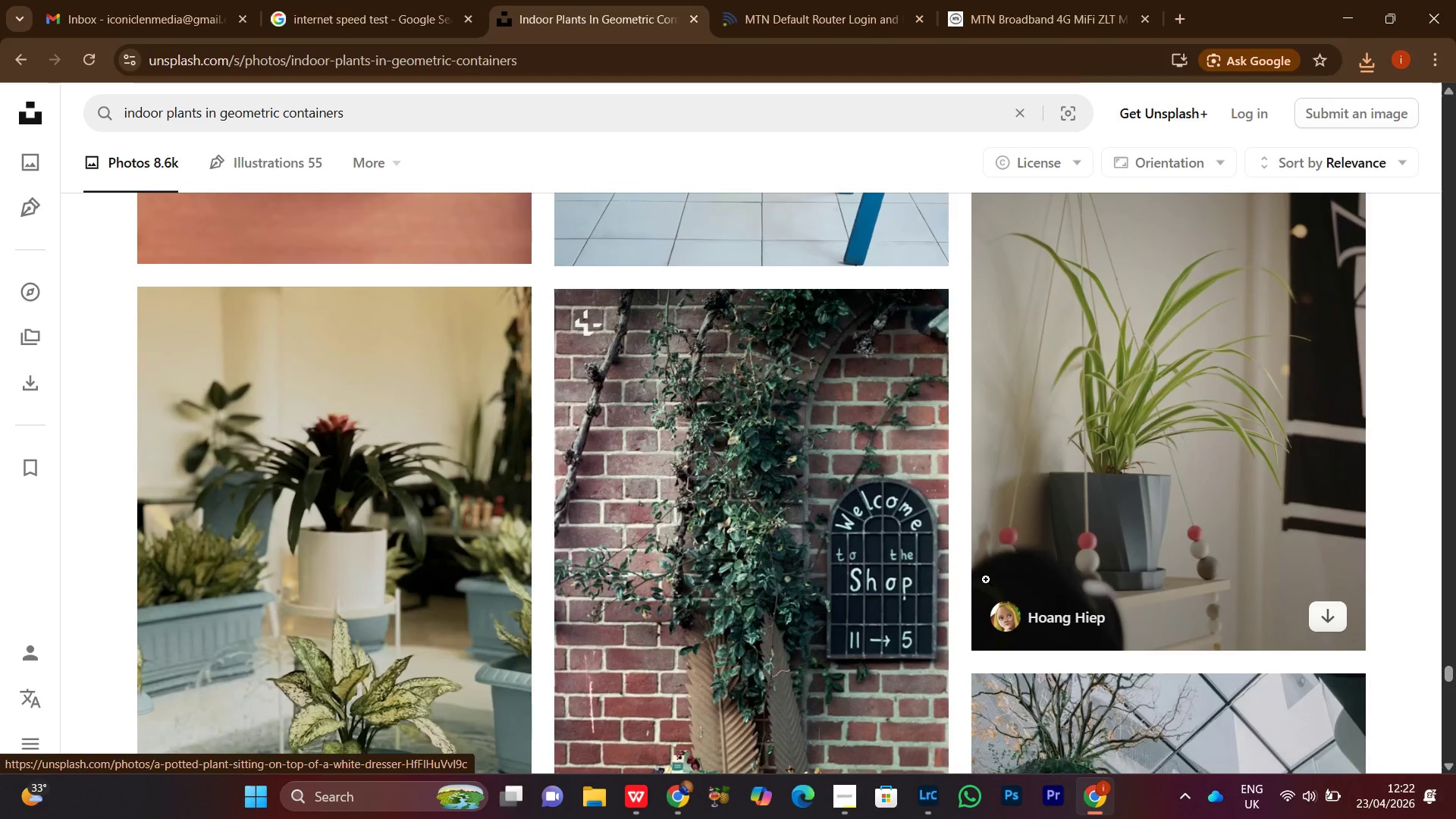 
scroll: coordinate [986, 579], scroll_direction: down, amount: 1.0
 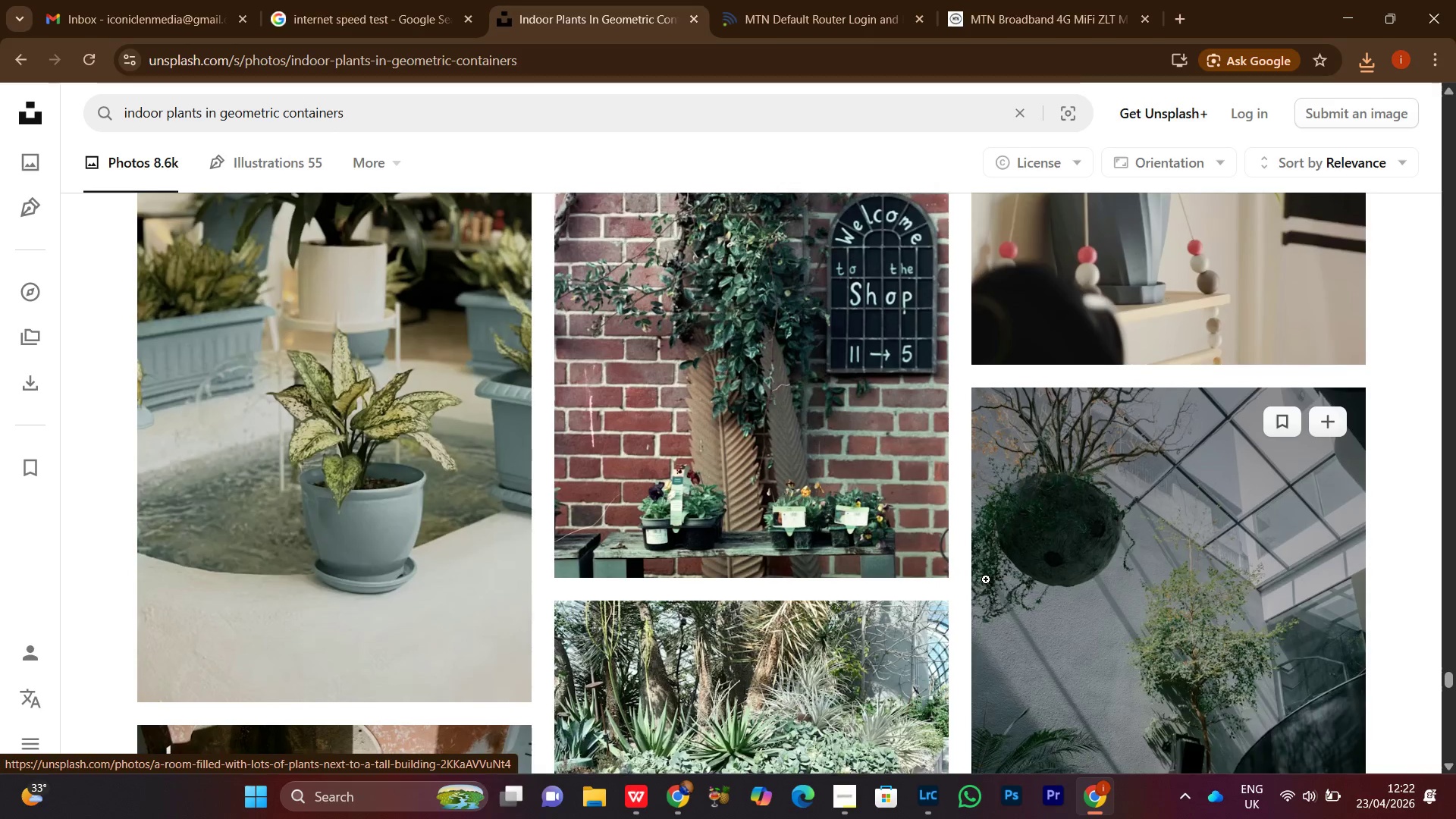 
scroll: coordinate [986, 579], scroll_direction: up, amount: 1.0
 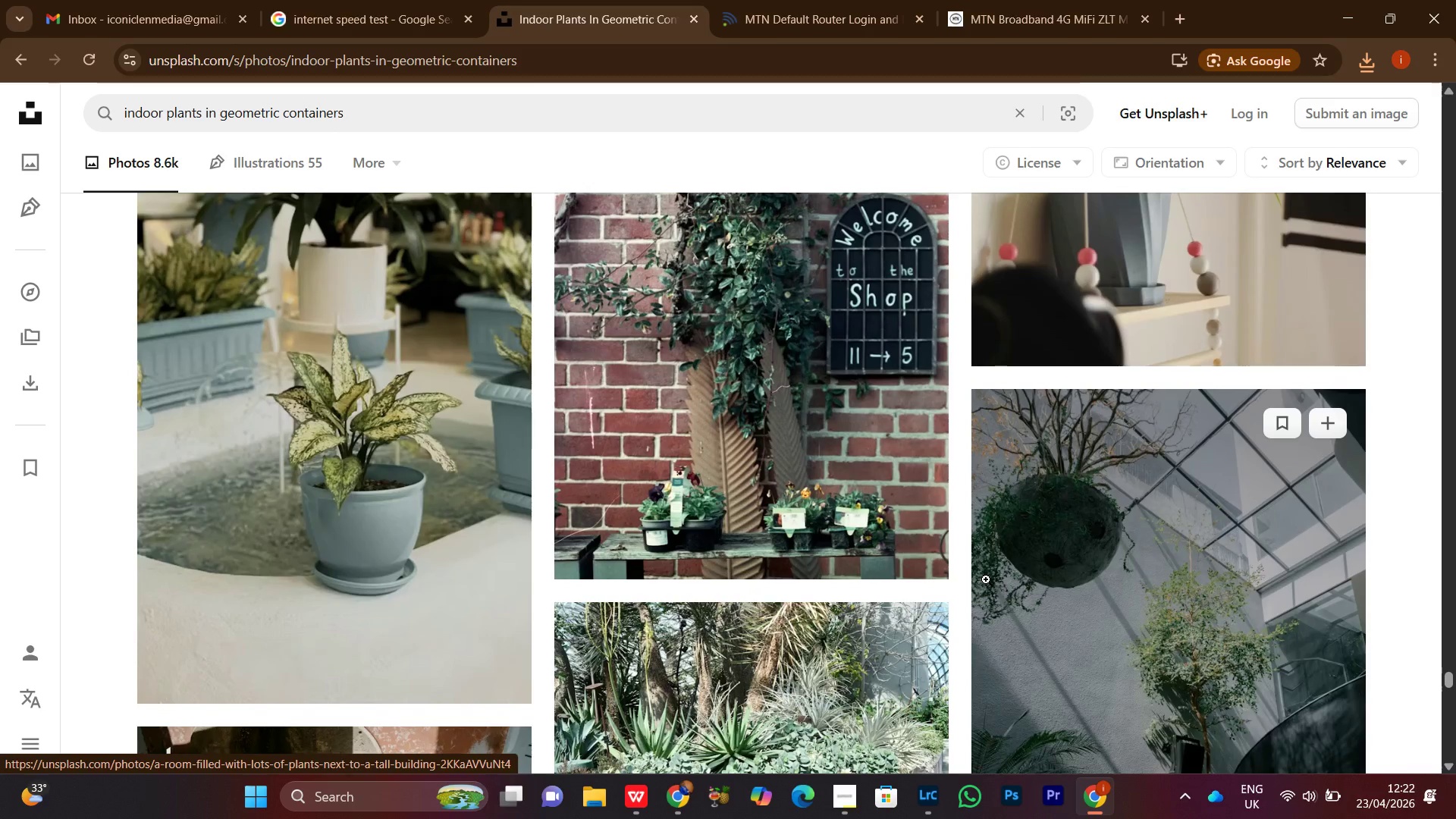 
scroll: coordinate [986, 579], scroll_direction: down, amount: 6.0
 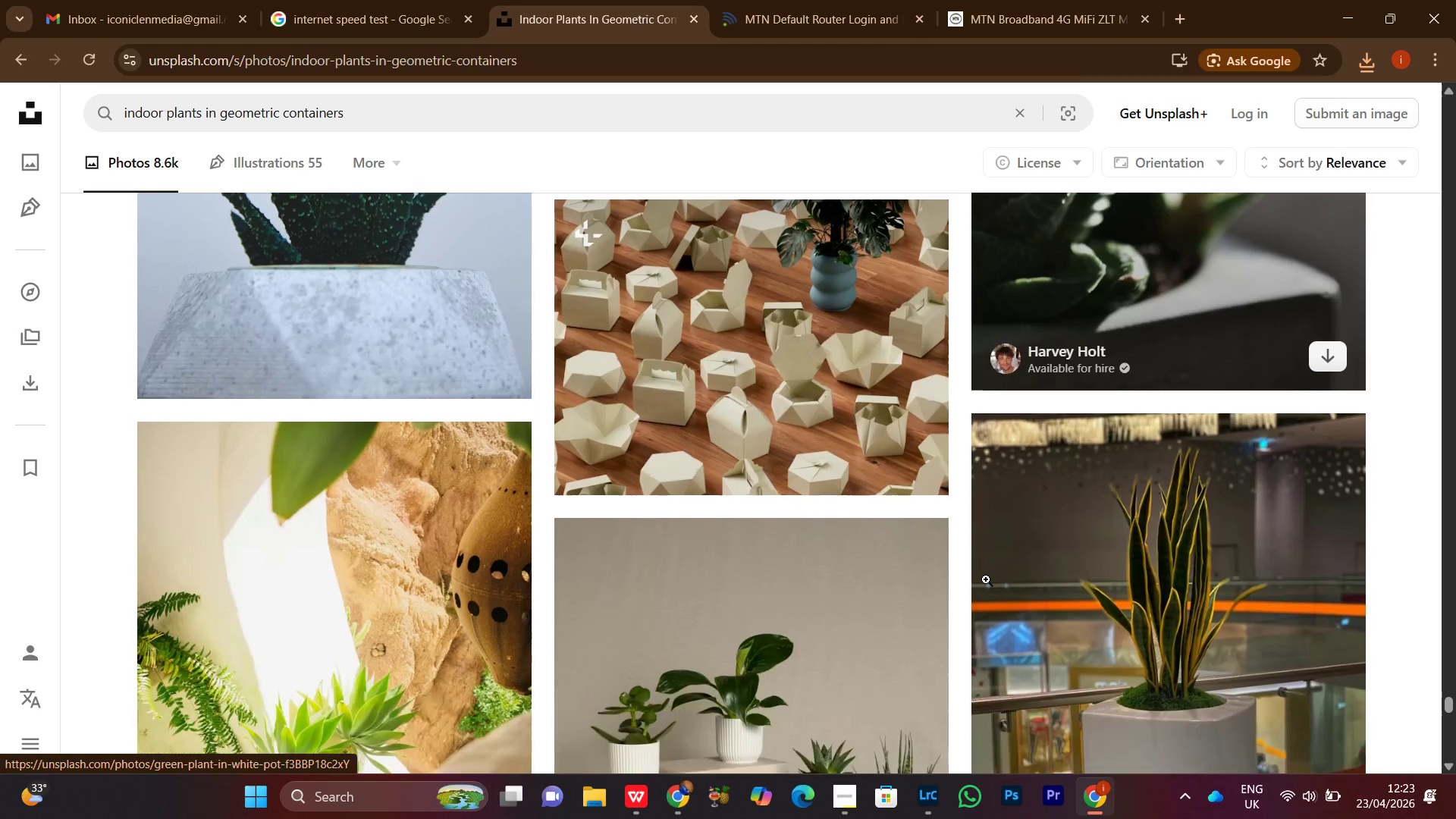 
scroll: coordinate [986, 579], scroll_direction: up, amount: 4.0
 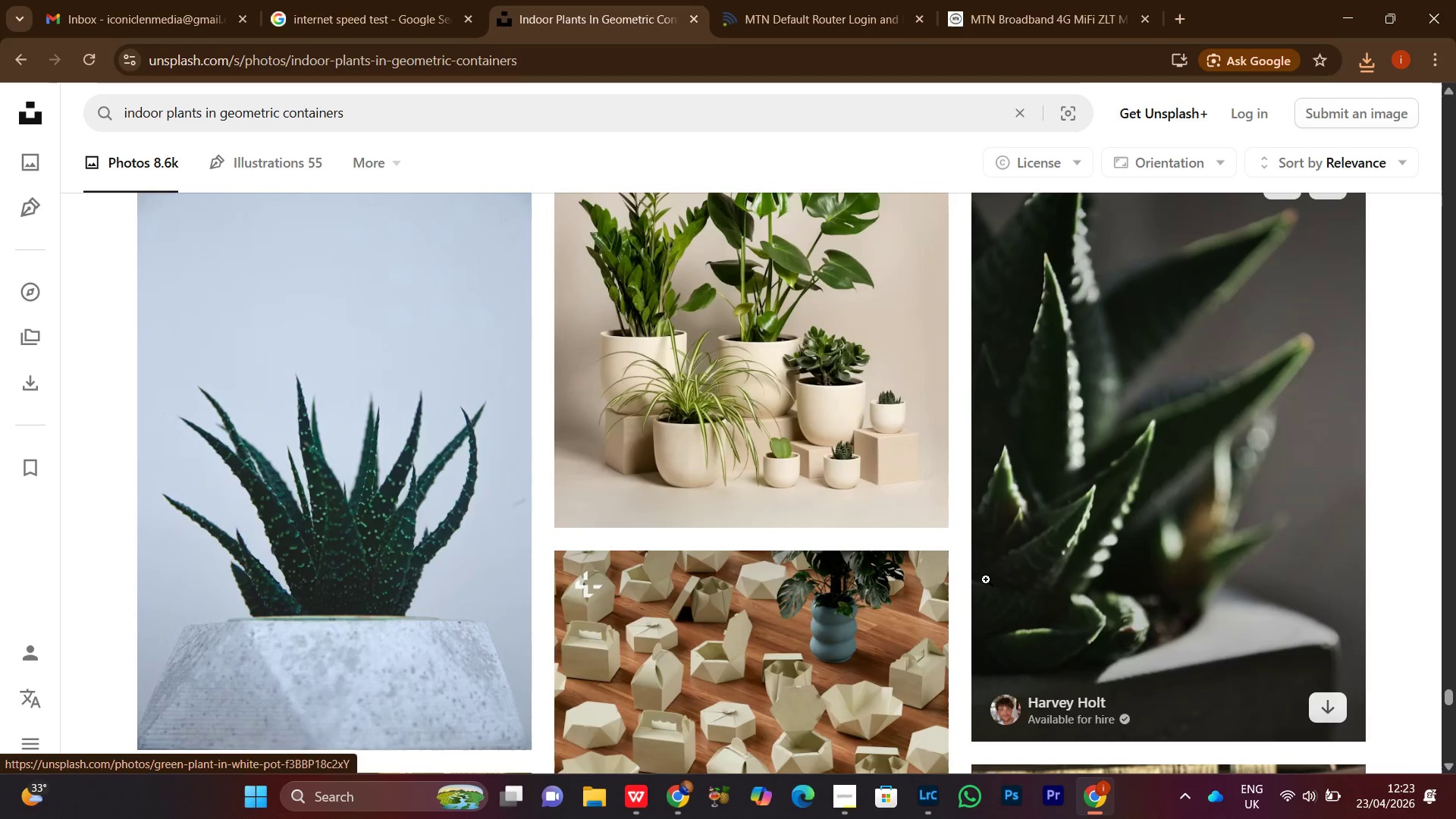 
scroll: coordinate [977, 573], scroll_direction: down, amount: 9.0
 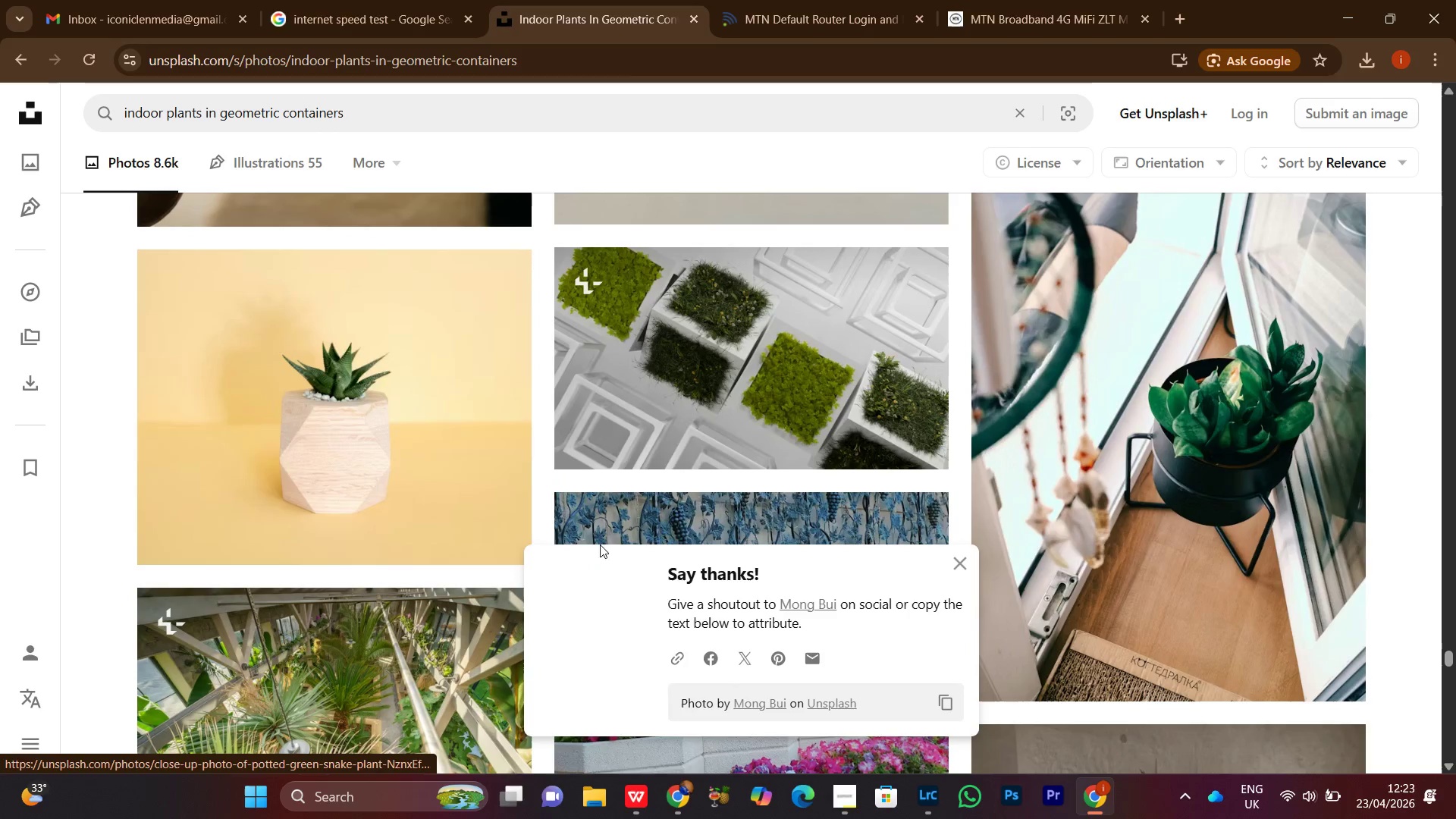 
left_click([958, 555])
 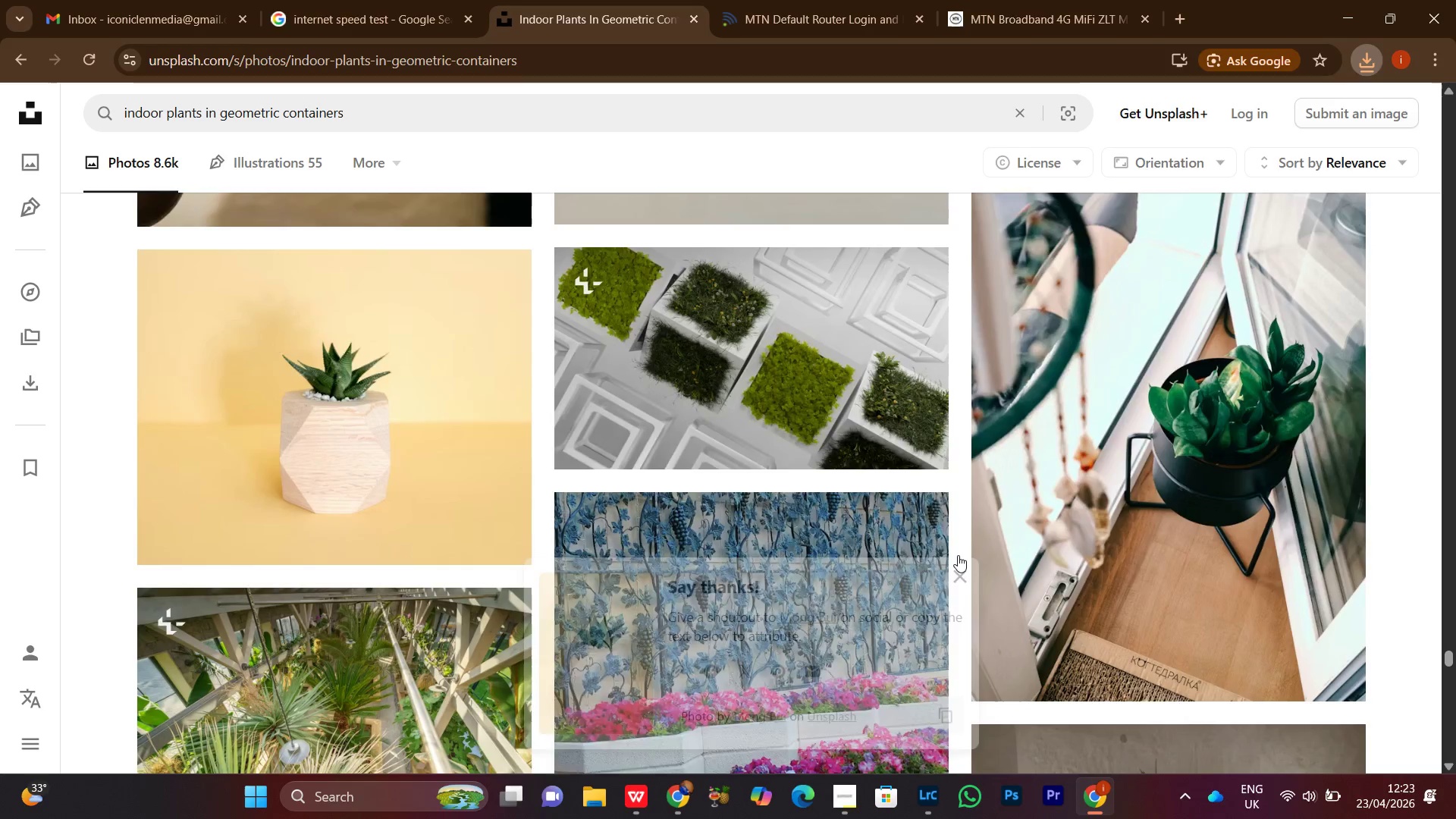 
scroll: coordinate [1060, 568], scroll_direction: down, amount: 18.0
 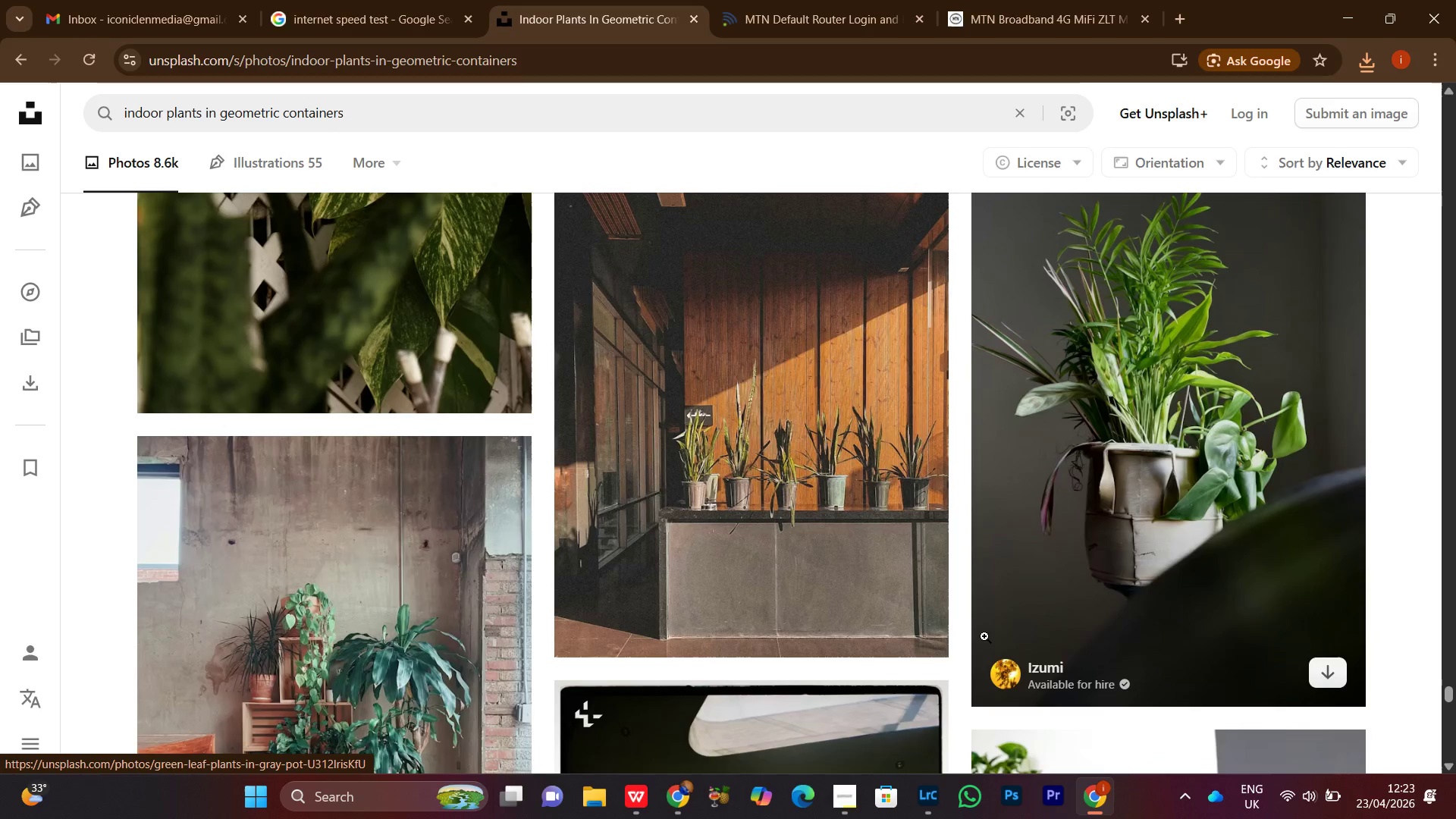 
scroll: coordinate [982, 632], scroll_direction: down, amount: 8.0
 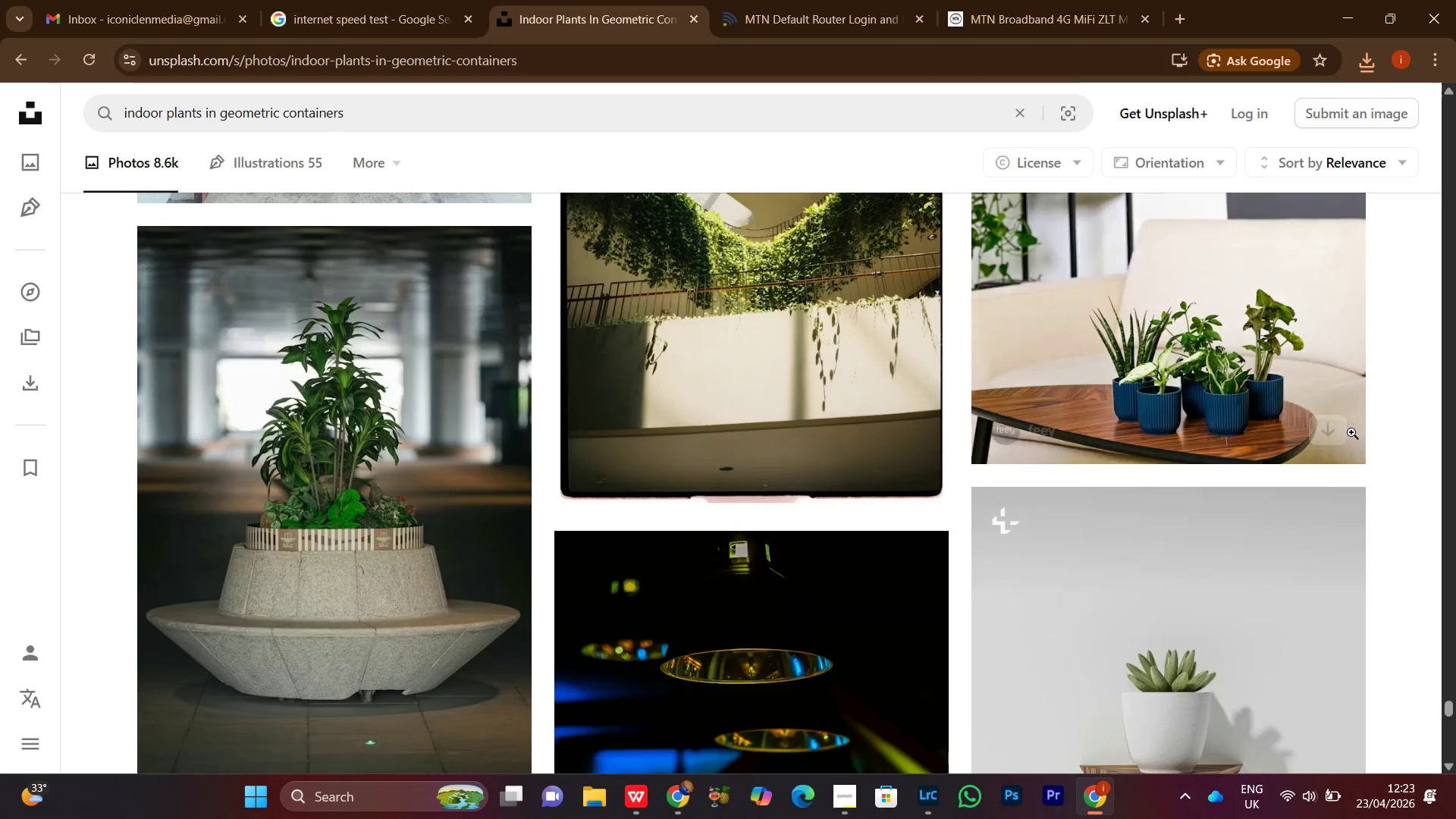 
left_click([1329, 429])
 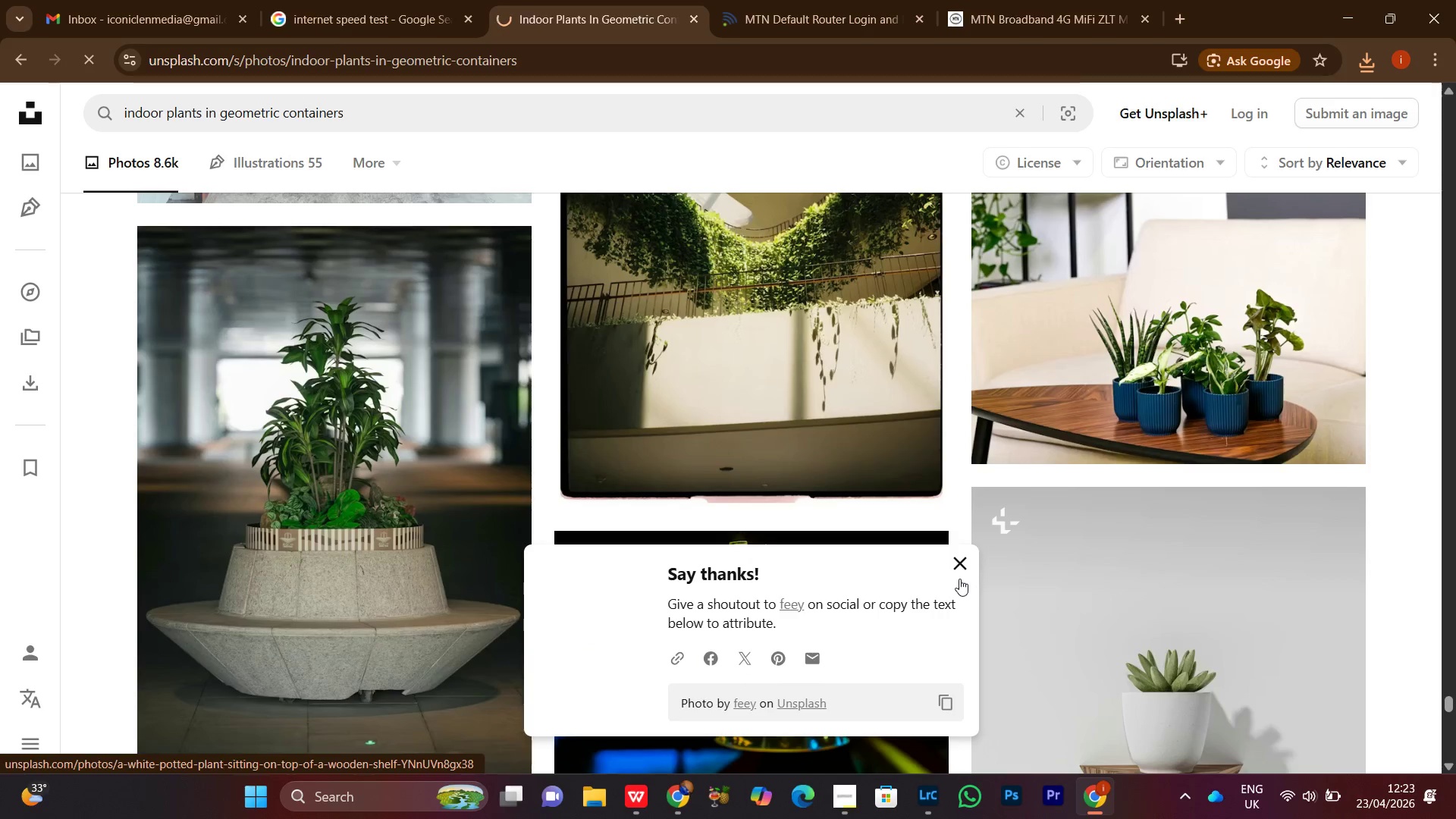 
left_click([961, 567])
 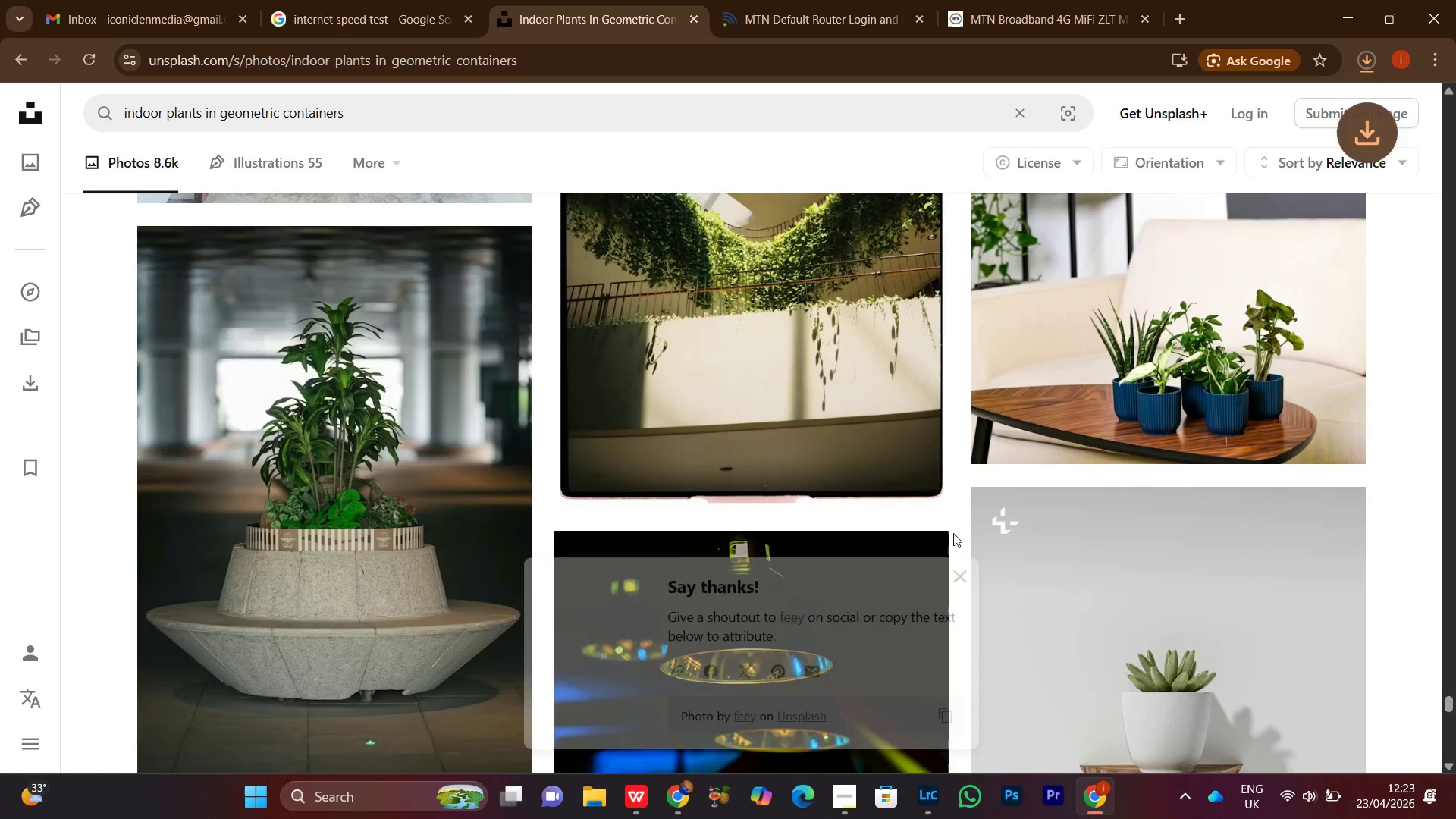 
scroll: coordinate [956, 529], scroll_direction: down, amount: 20.0
 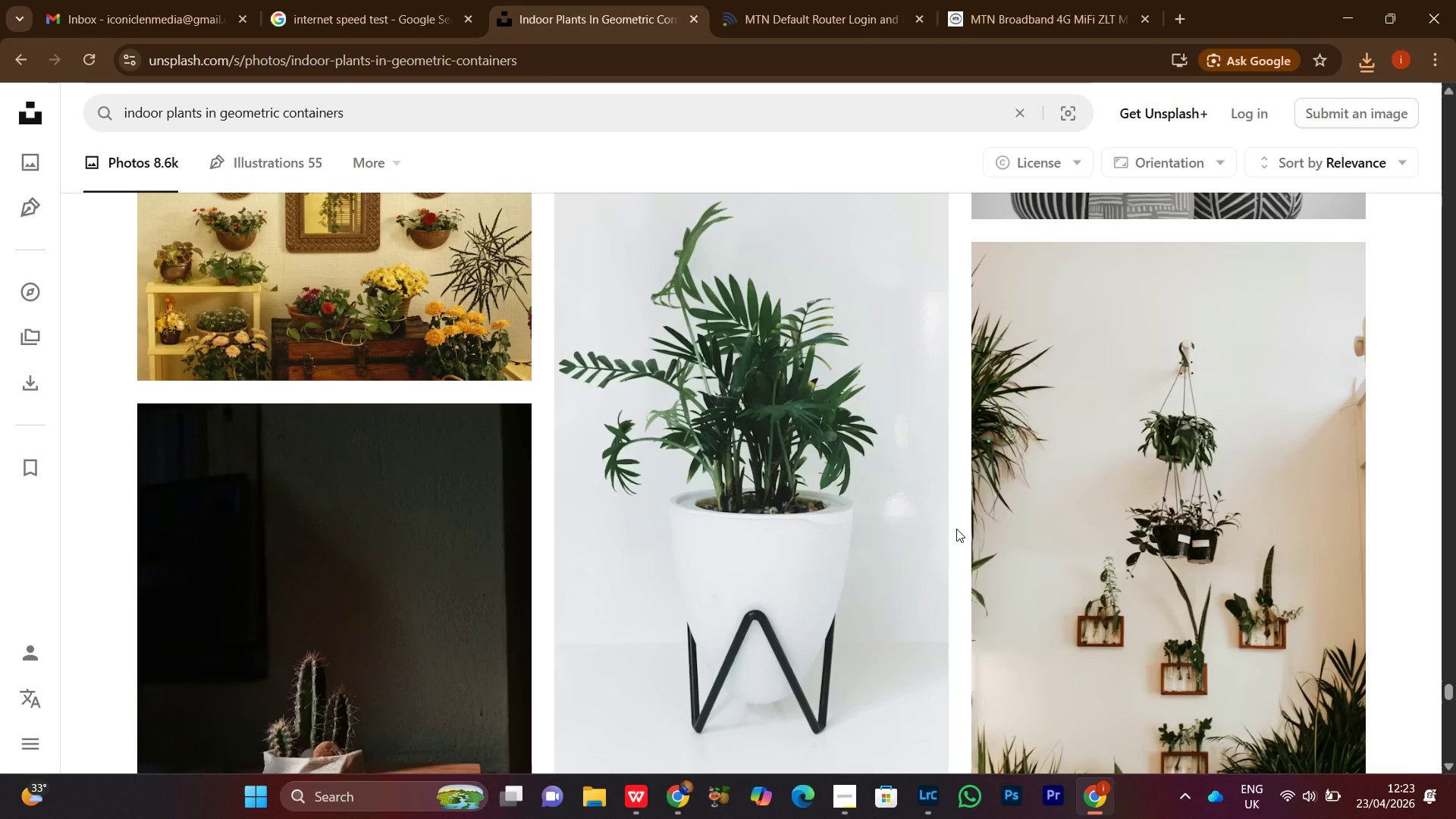 
scroll: coordinate [972, 508], scroll_direction: down, amount: 10.0
 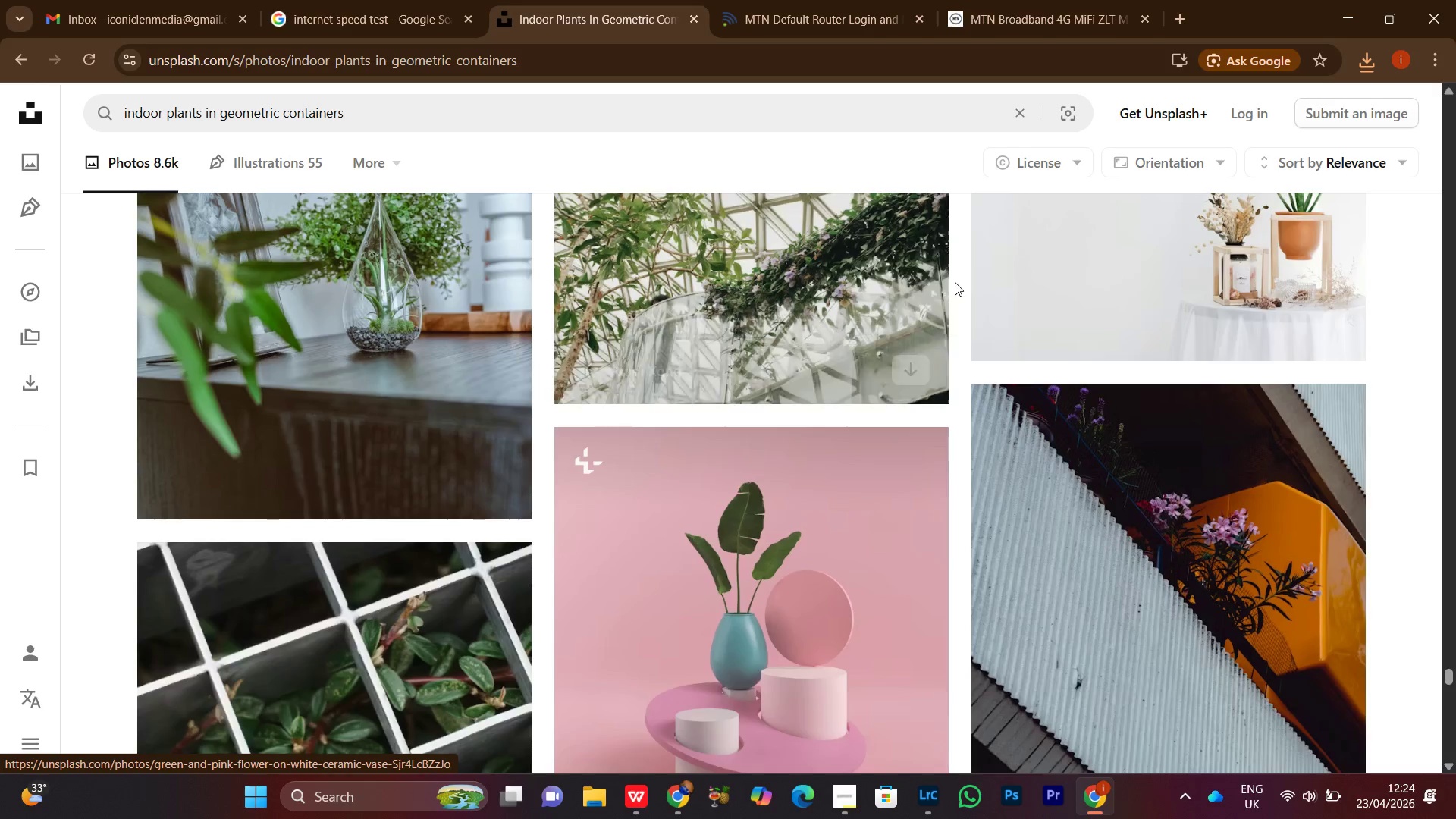 
wait(6.0)
 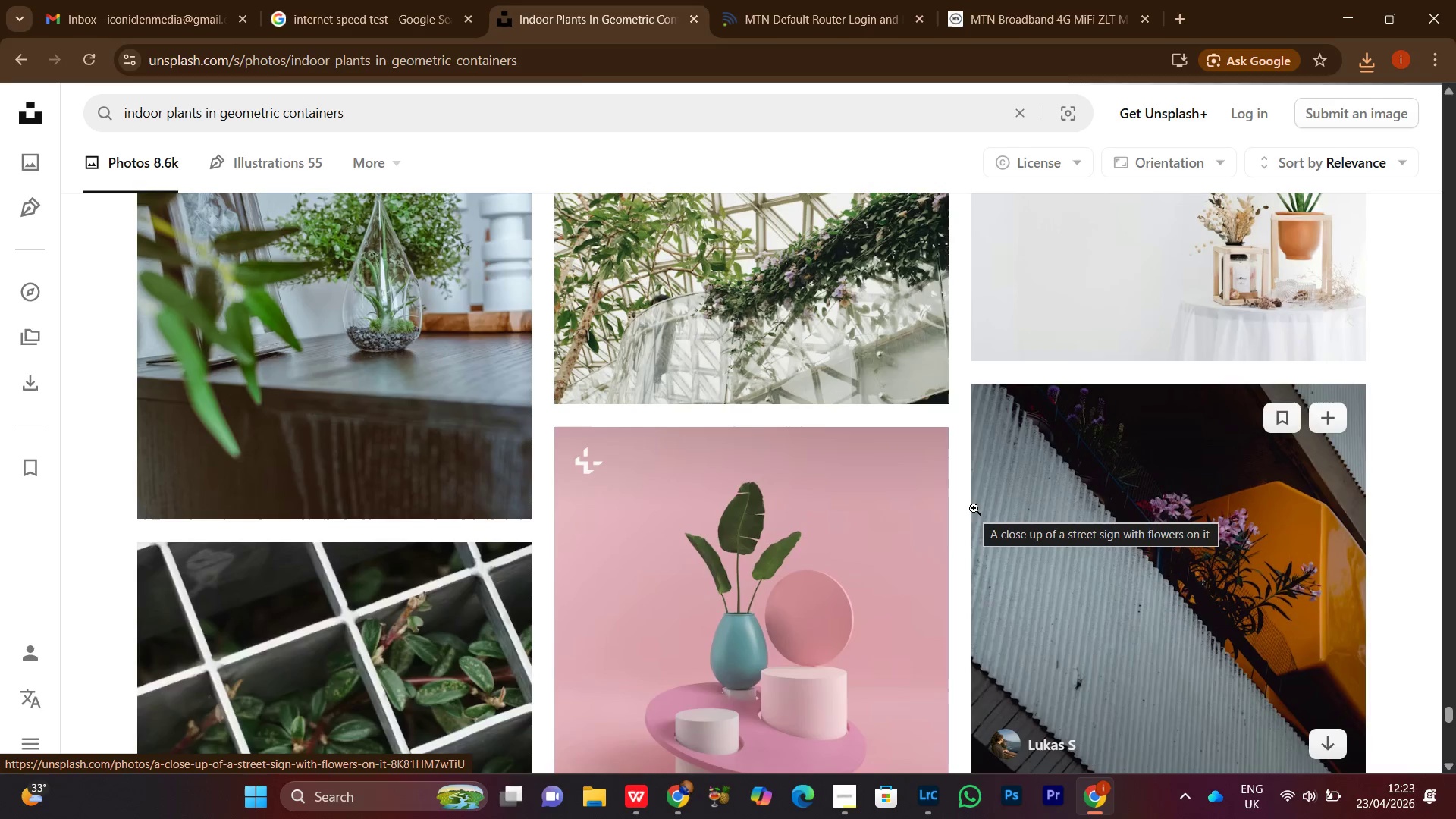 
scroll: coordinate [1367, 506], scroll_direction: down, amount: 6.0
 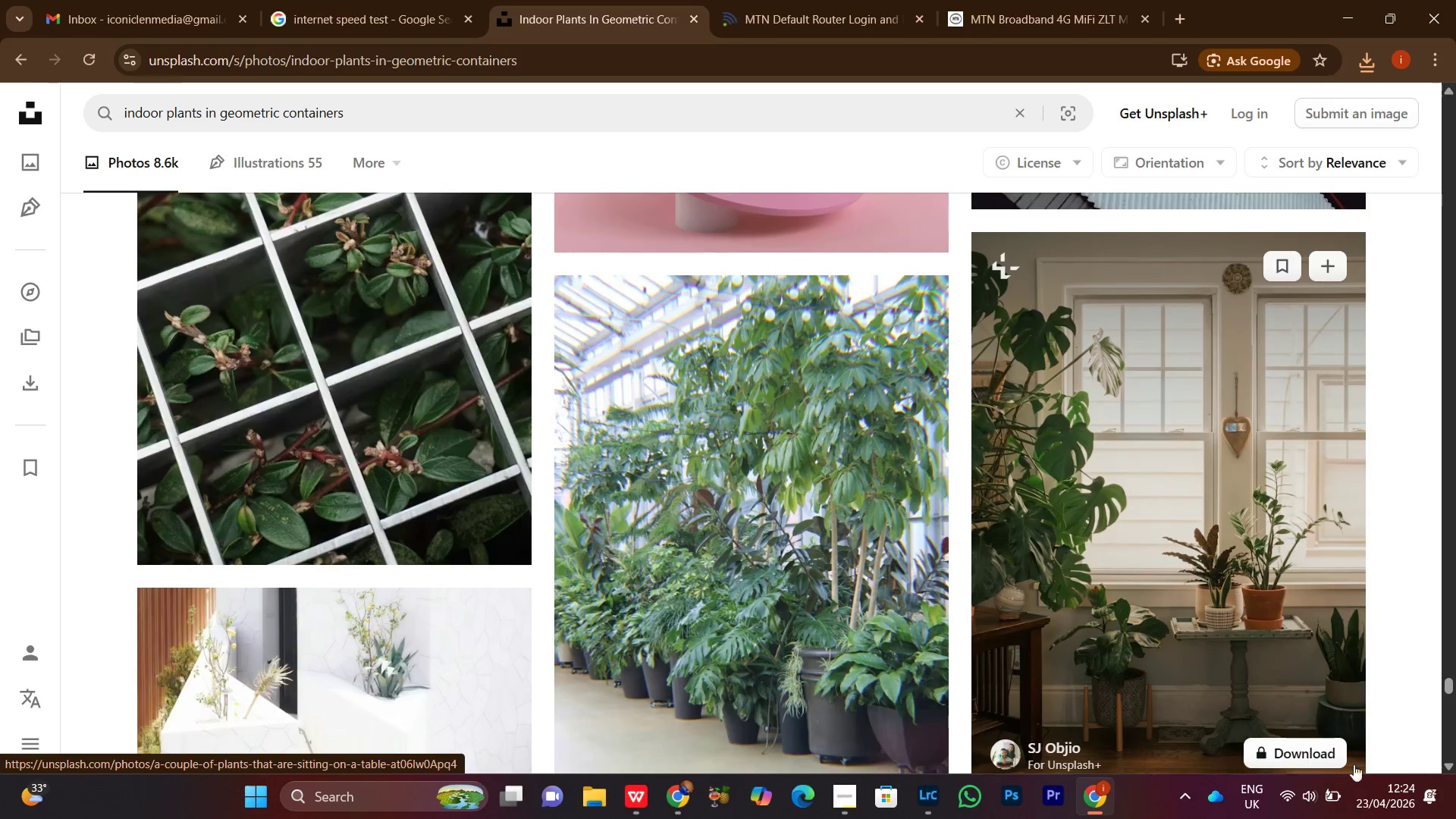 
mouse_move([1356, 782])
 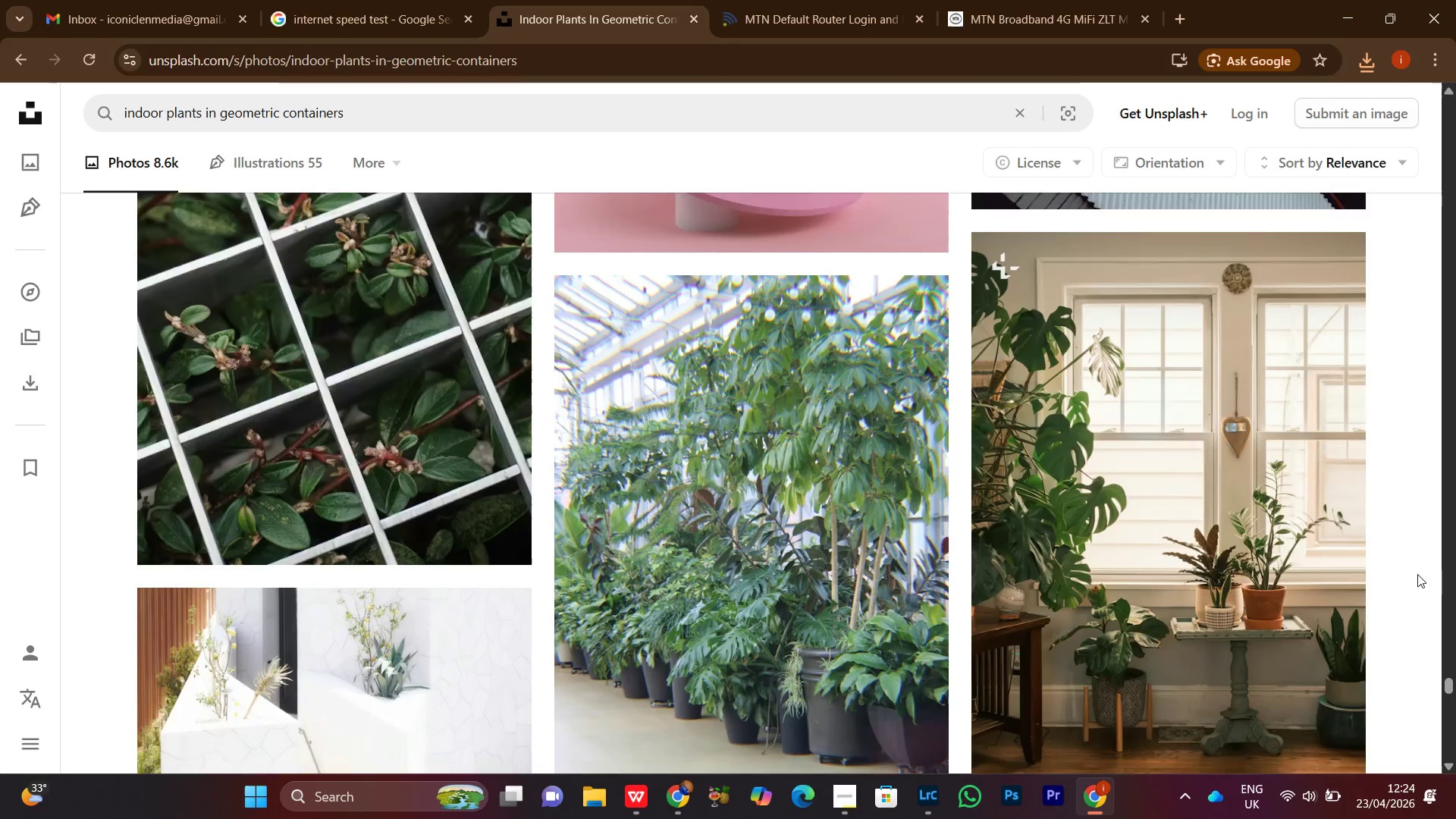 
scroll: coordinate [1413, 569], scroll_direction: down, amount: 32.0
 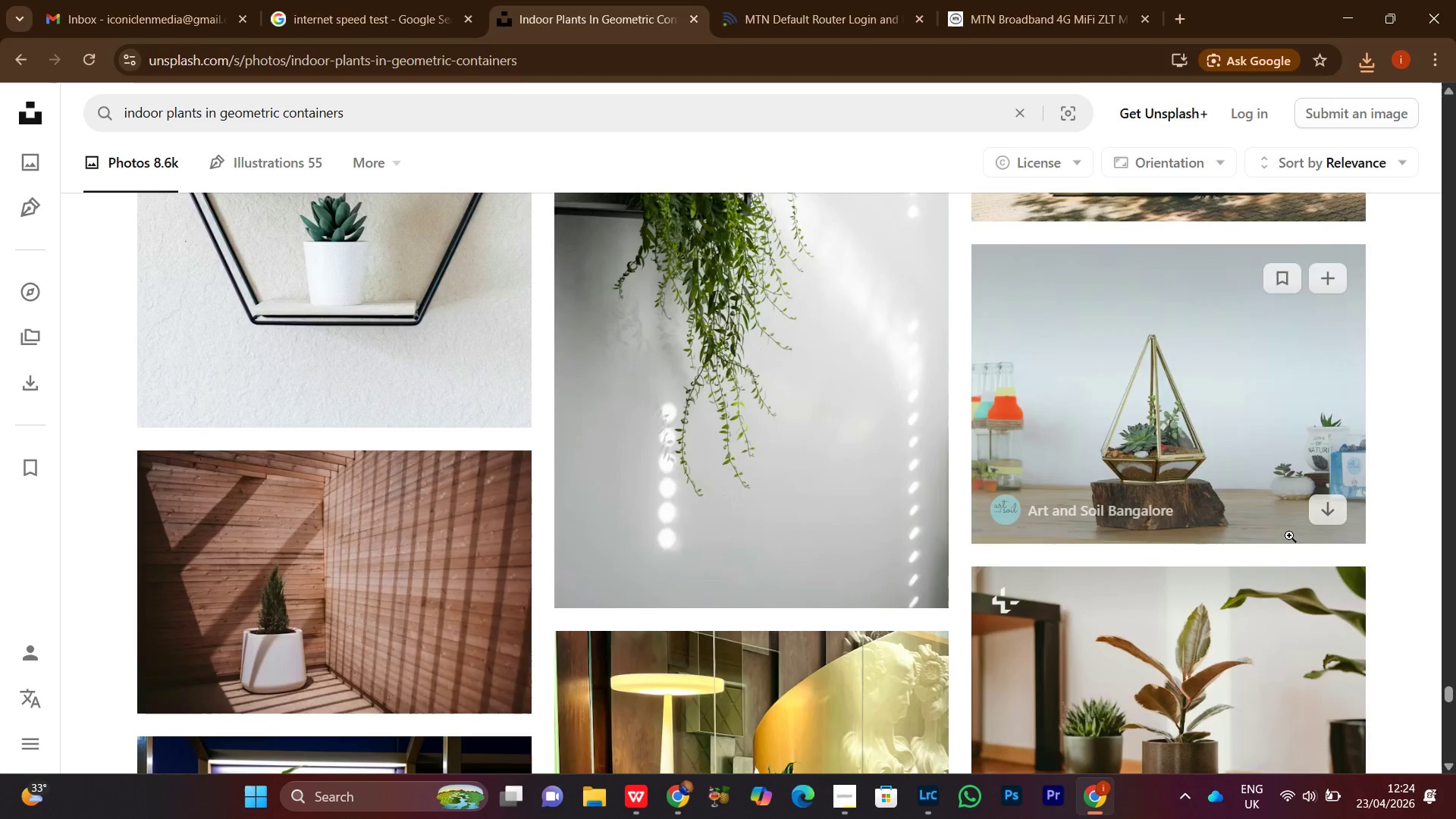 
left_click([1336, 512])
 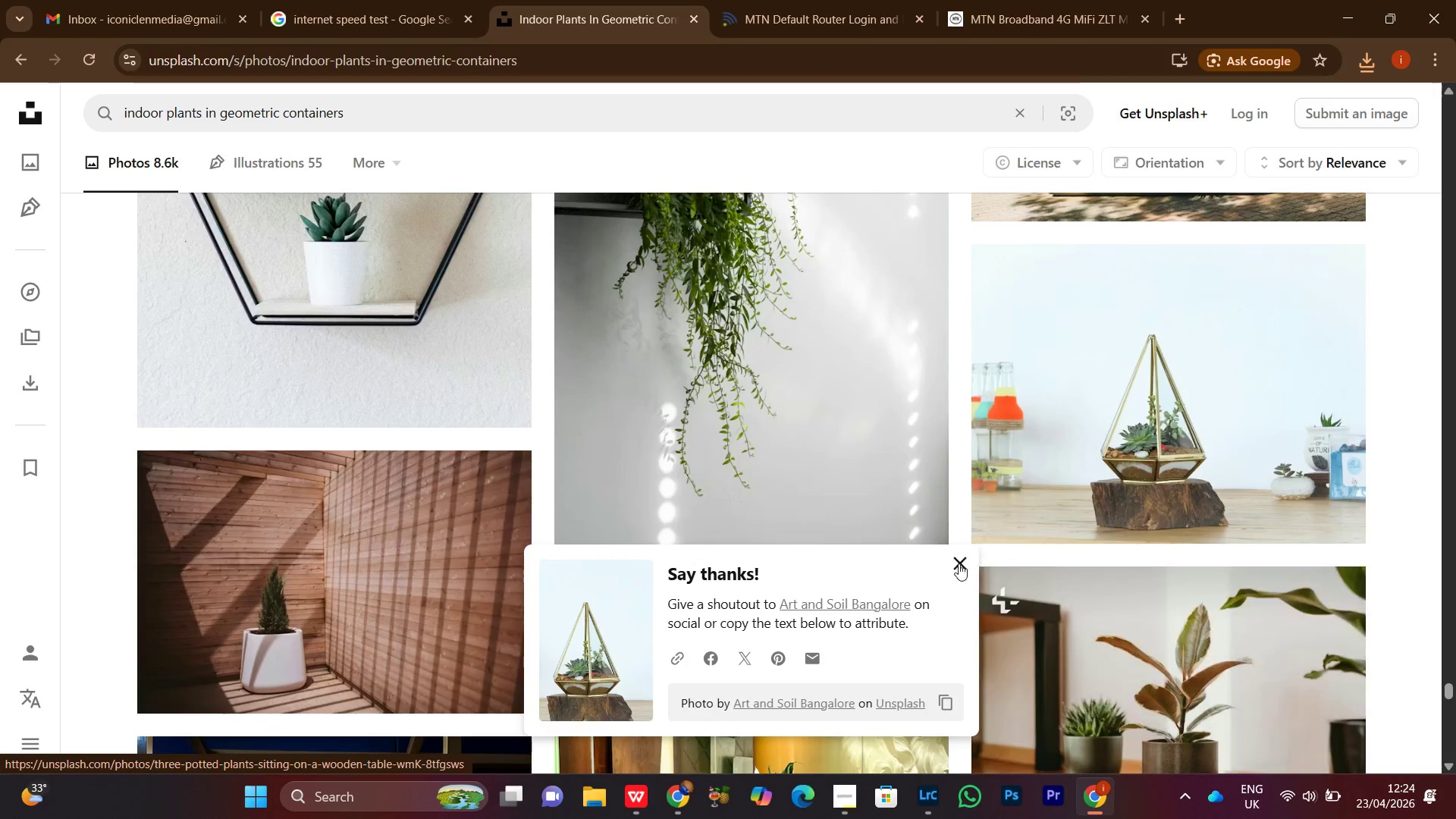 
left_click([959, 566])
 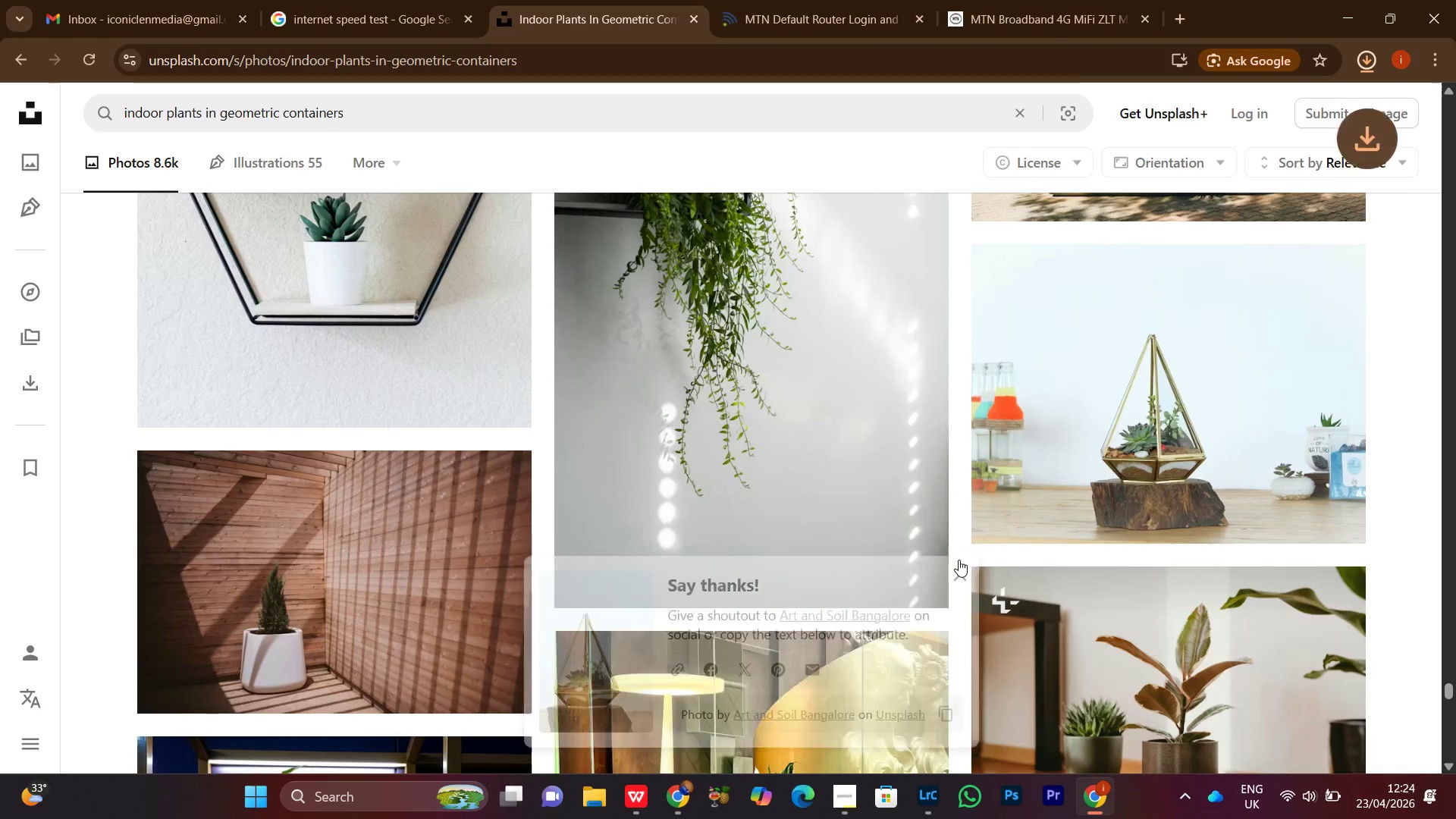 
scroll: coordinate [959, 560], scroll_direction: down, amount: 6.0
 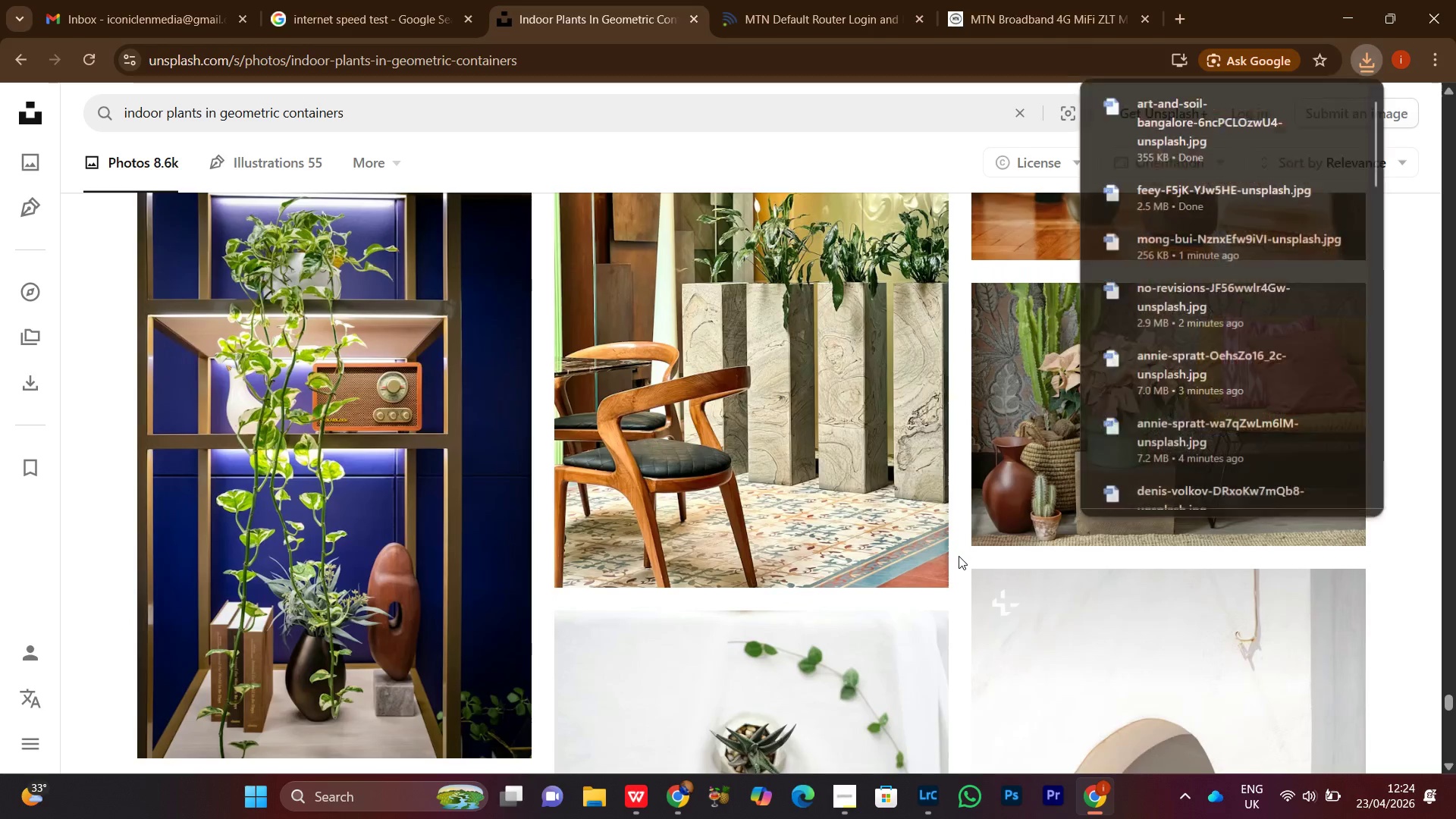 
left_click([959, 555])
 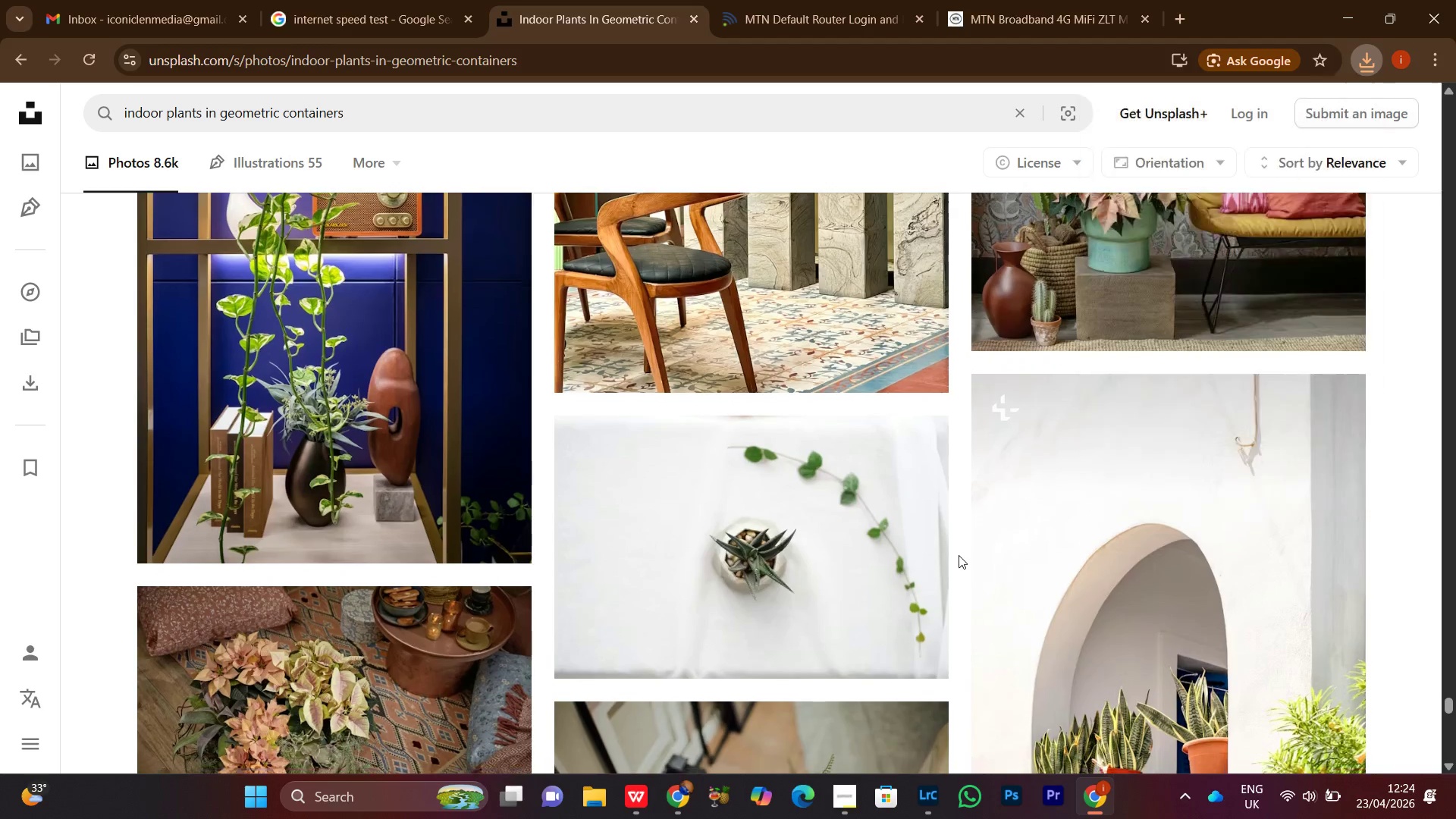 
scroll: coordinate [956, 552], scroll_direction: down, amount: 34.0
 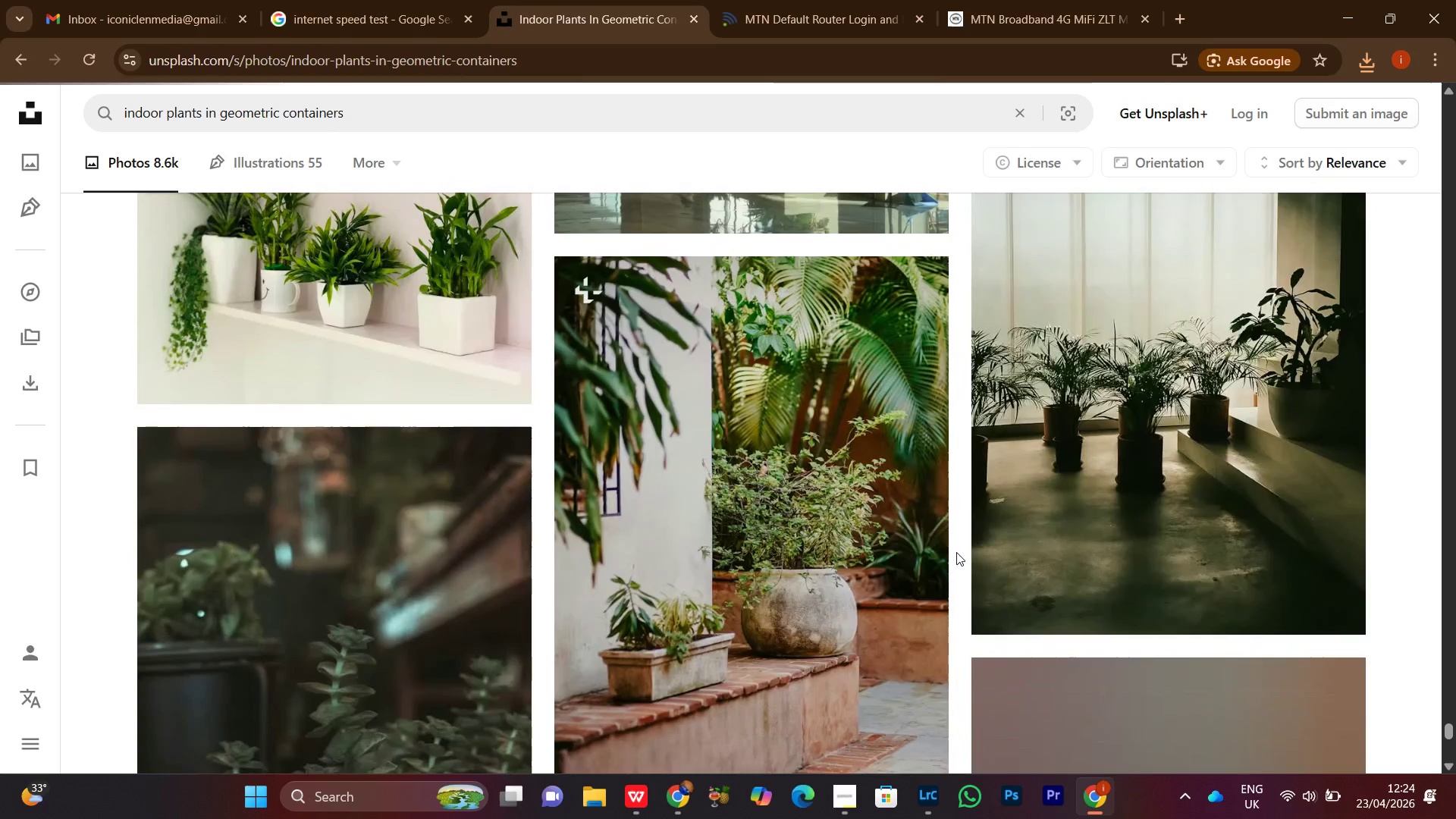 
scroll: coordinate [965, 585], scroll_direction: down, amount: 14.0
 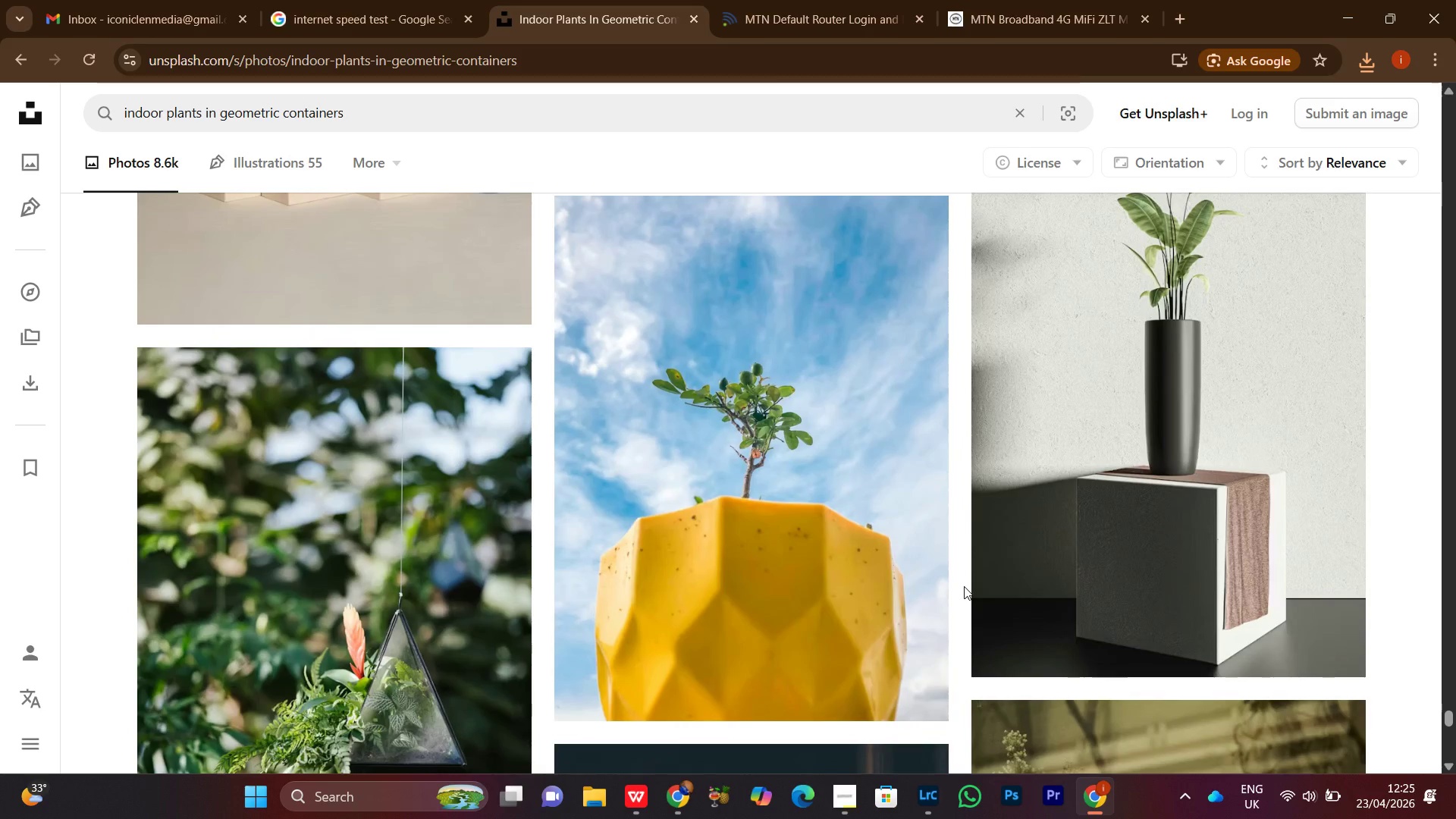 
scroll: coordinate [963, 586], scroll_direction: down, amount: 2.0
 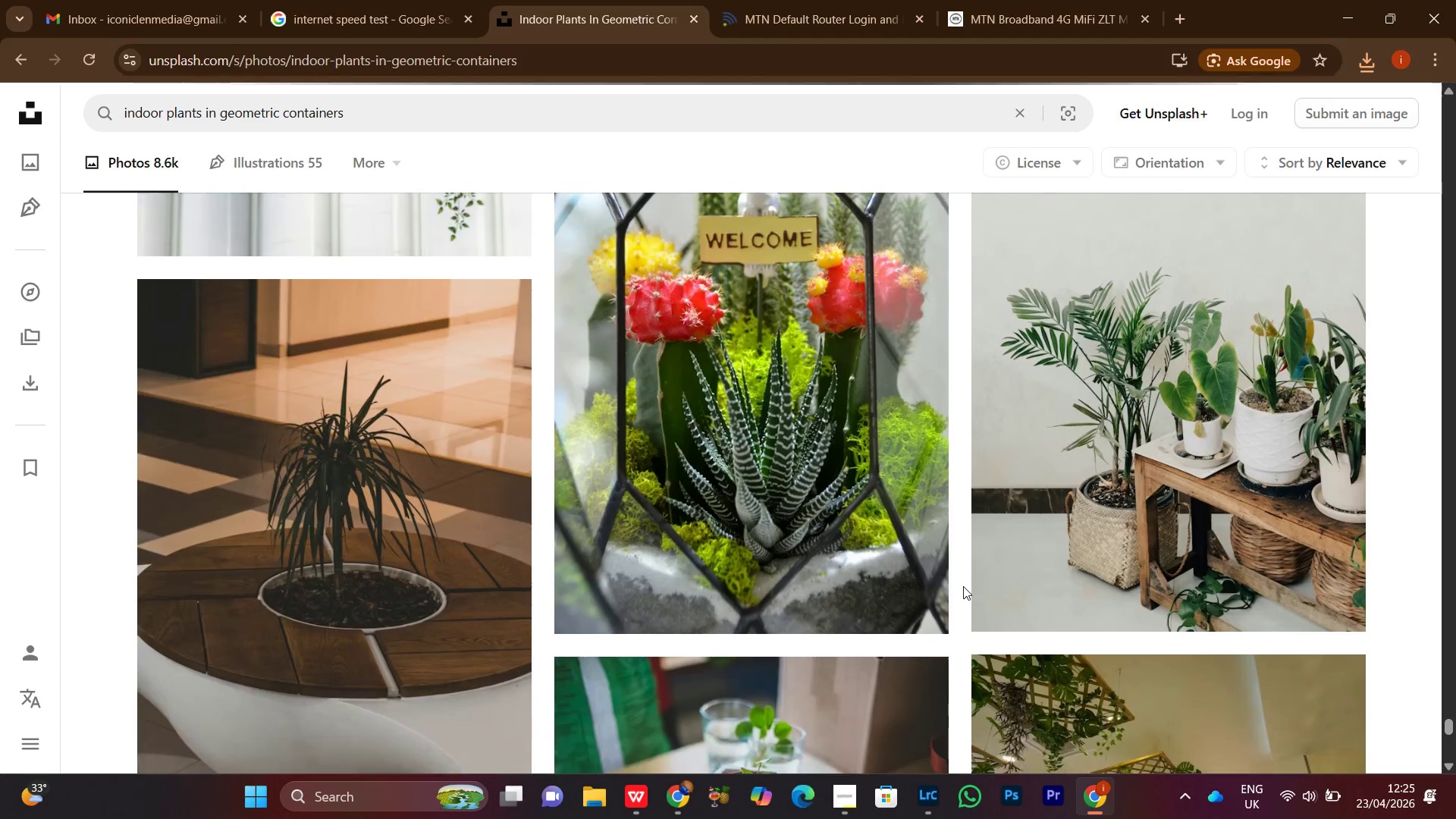 
left_click([1326, 608])
 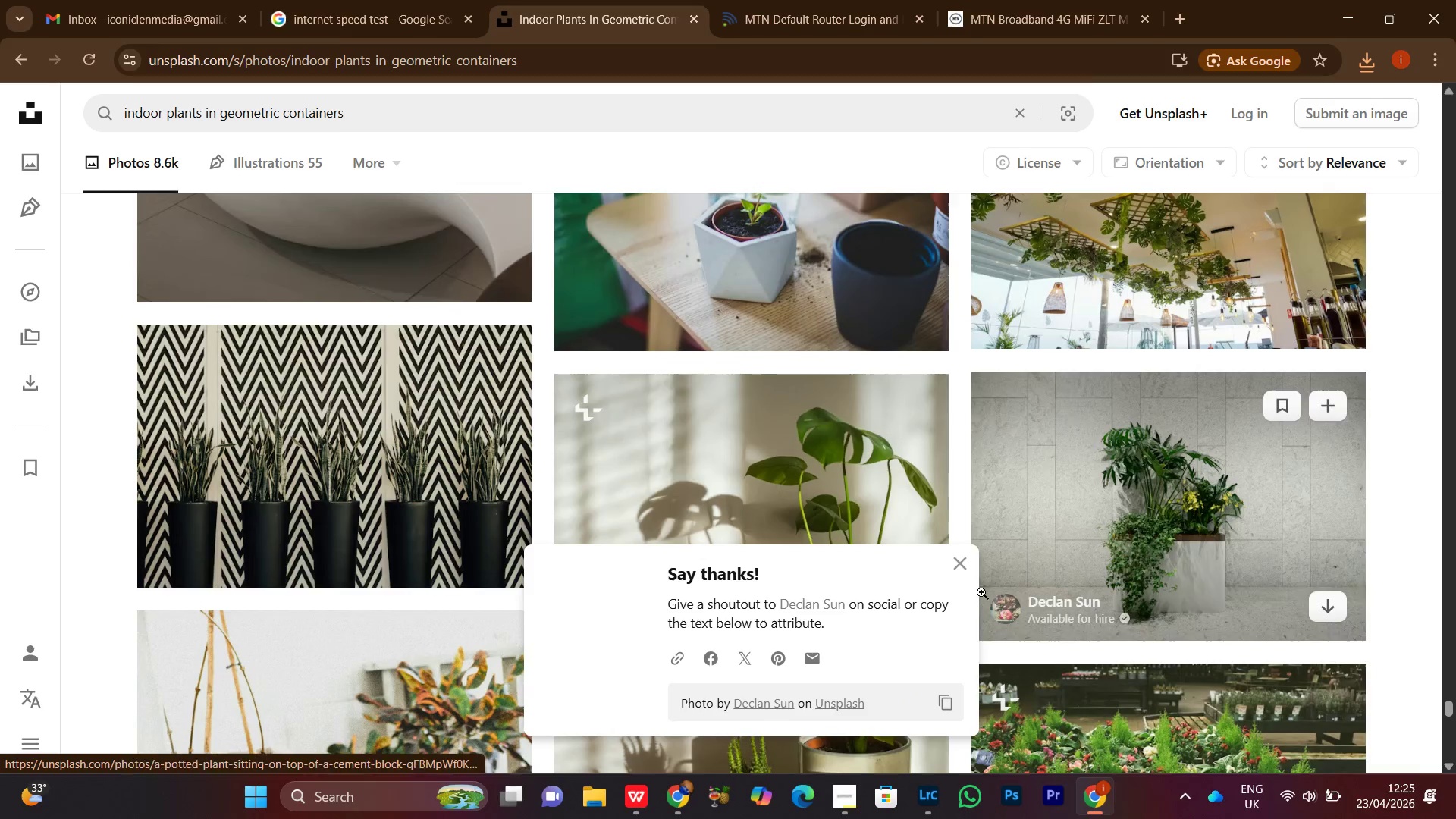 
left_click([950, 560])
 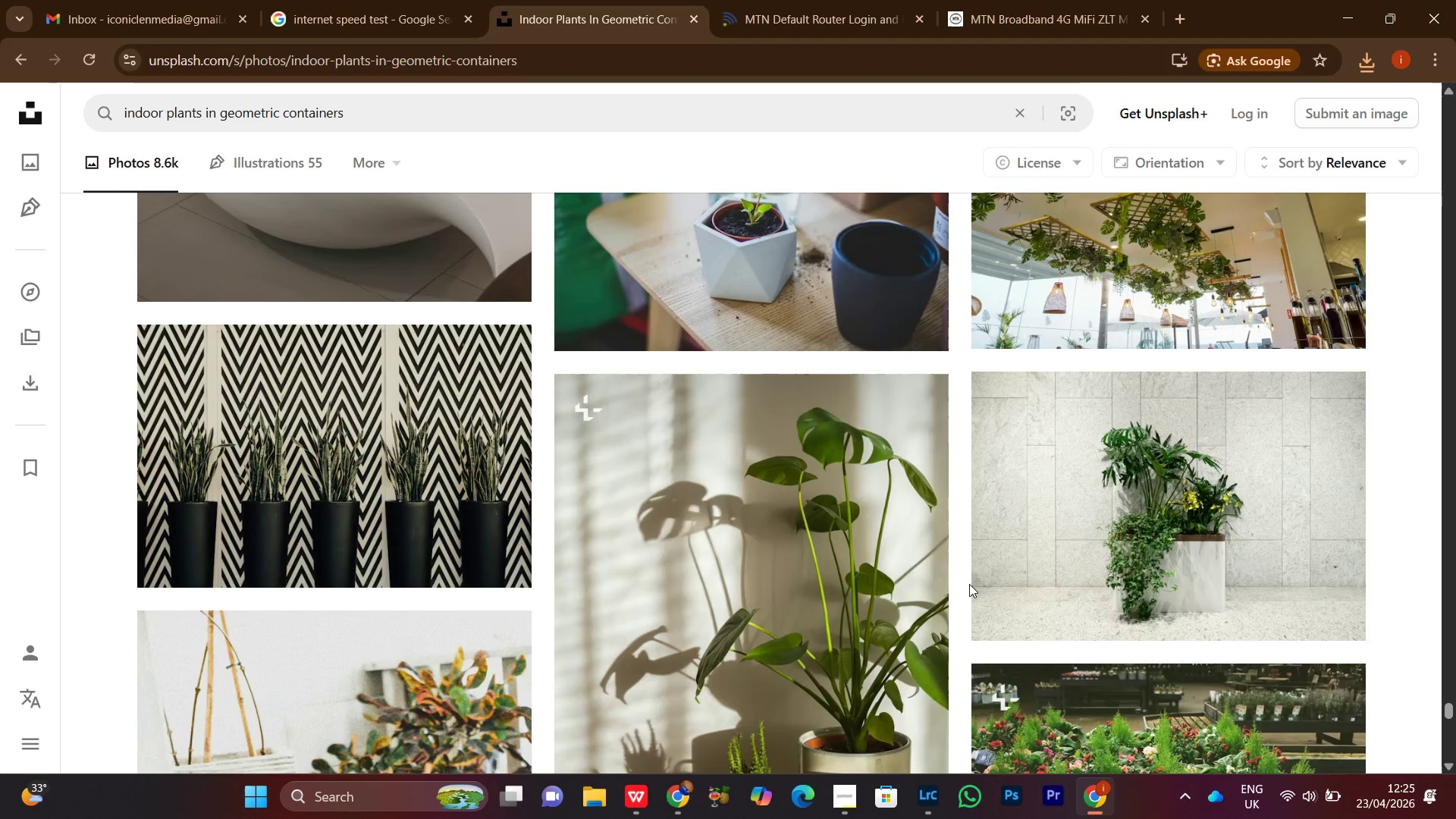 
scroll: coordinate [962, 601], scroll_direction: down, amount: 18.0
 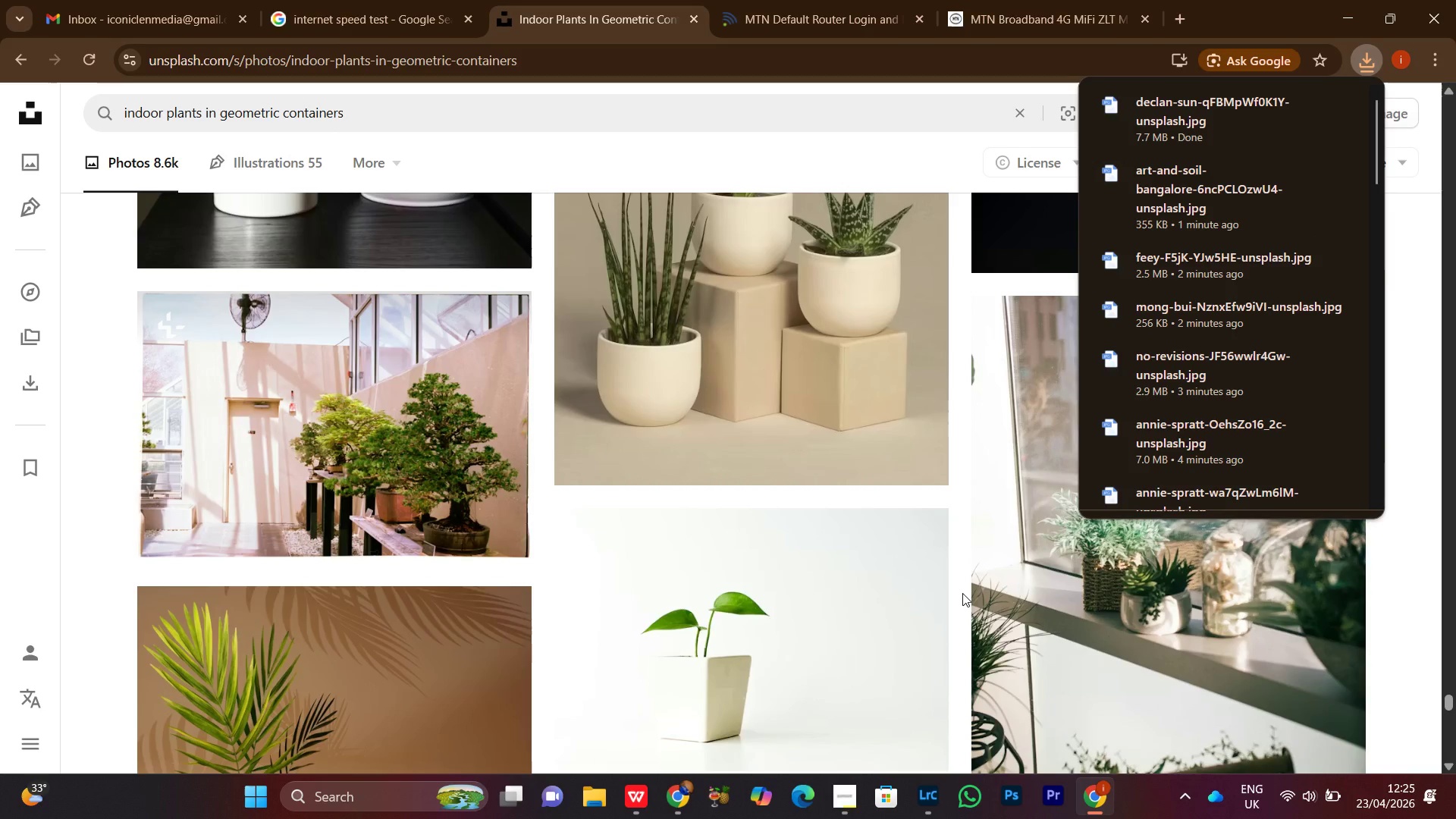 
left_click([962, 593])
 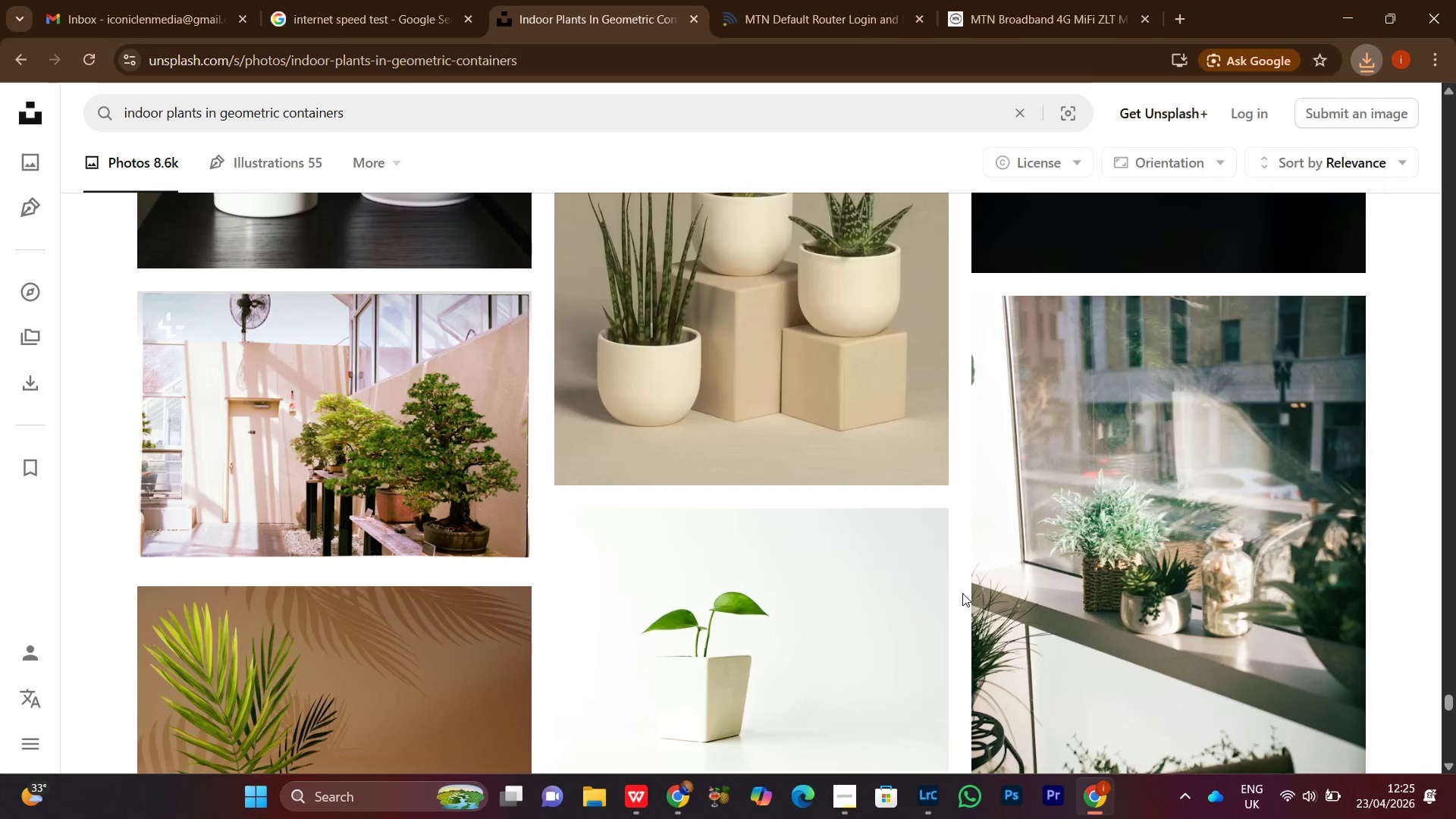 
scroll: coordinate [962, 594], scroll_direction: down, amount: 32.0